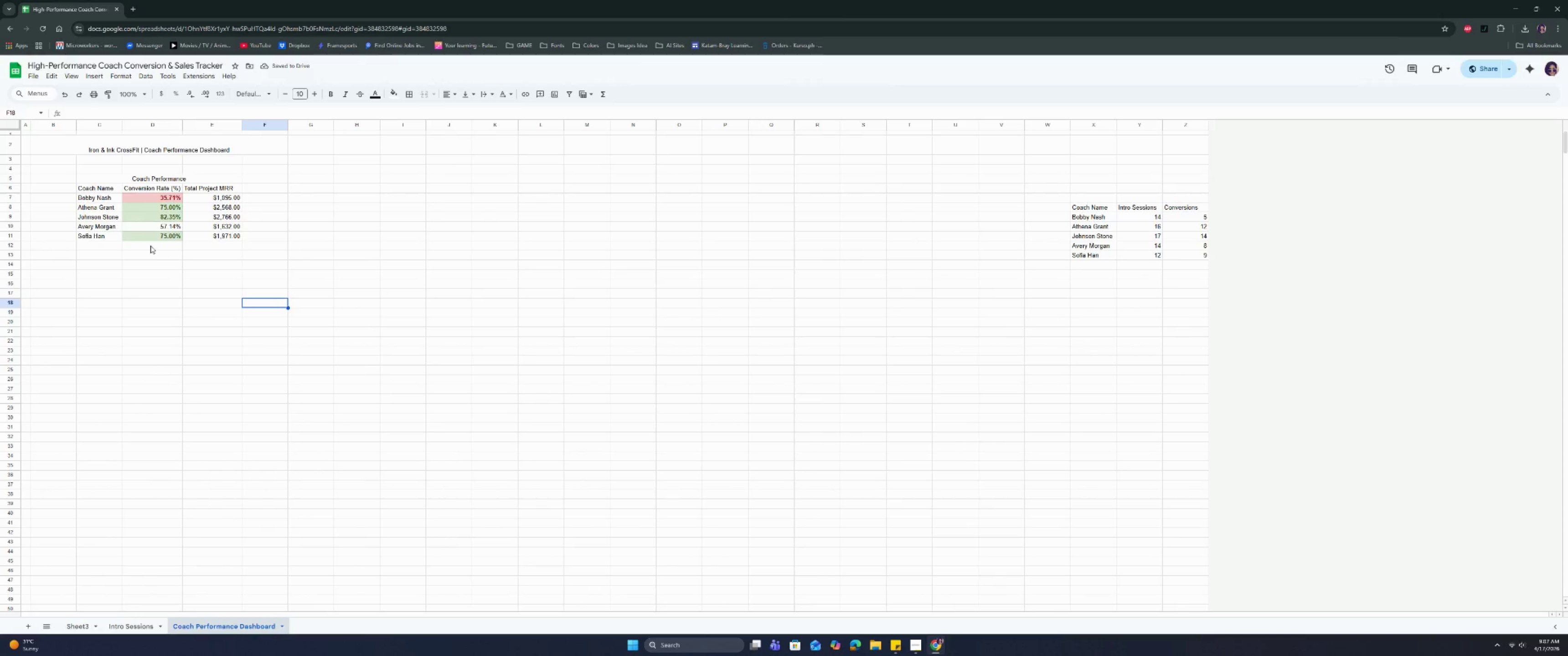 
wait(9.27)
 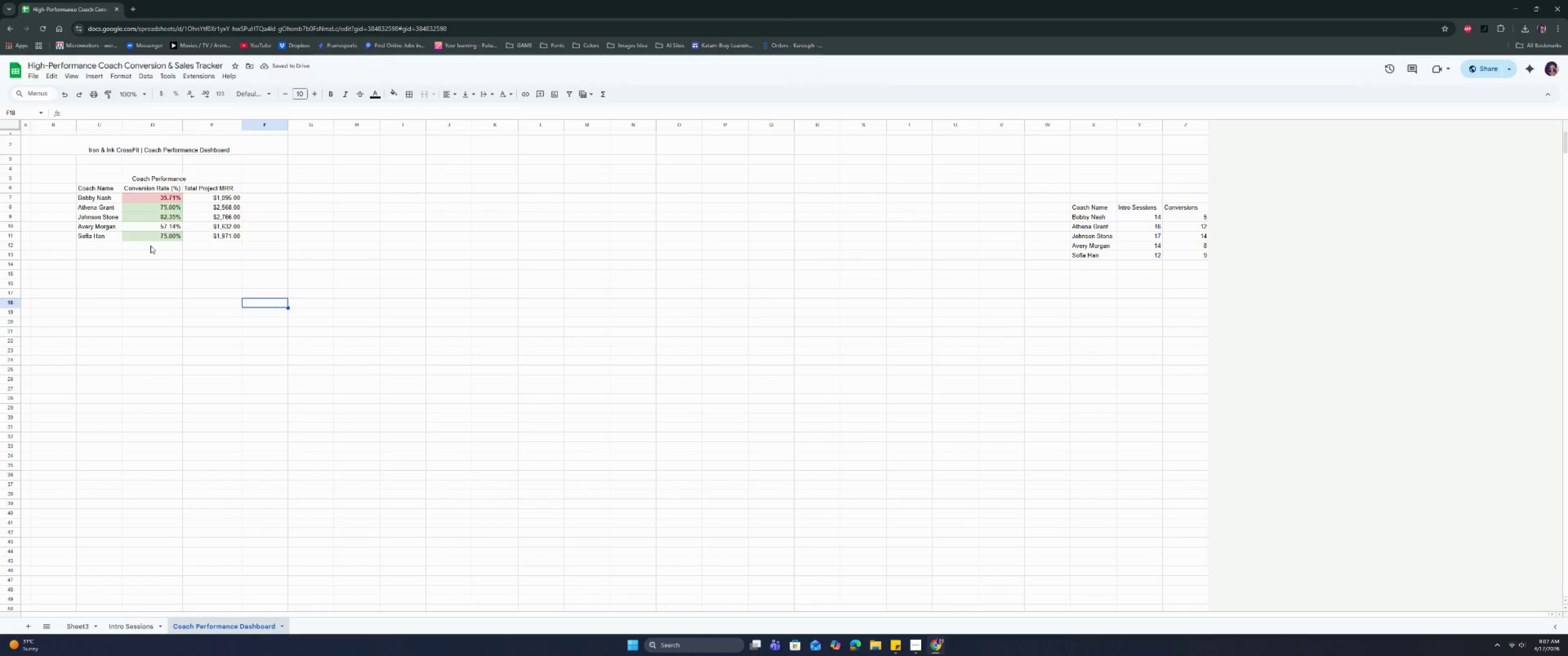 
scroll: coordinate [150, 384], scroll_direction: down, amount: 2.0
 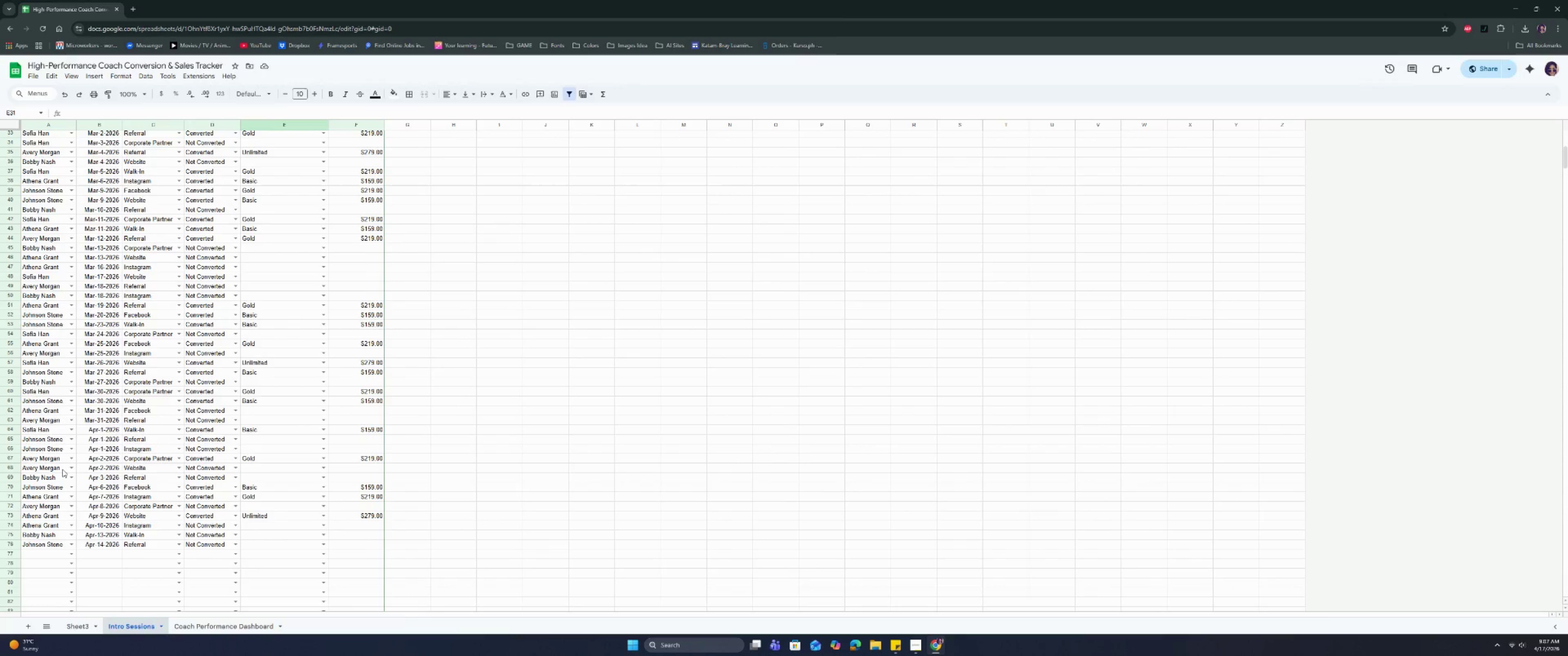 
wait(6.45)
 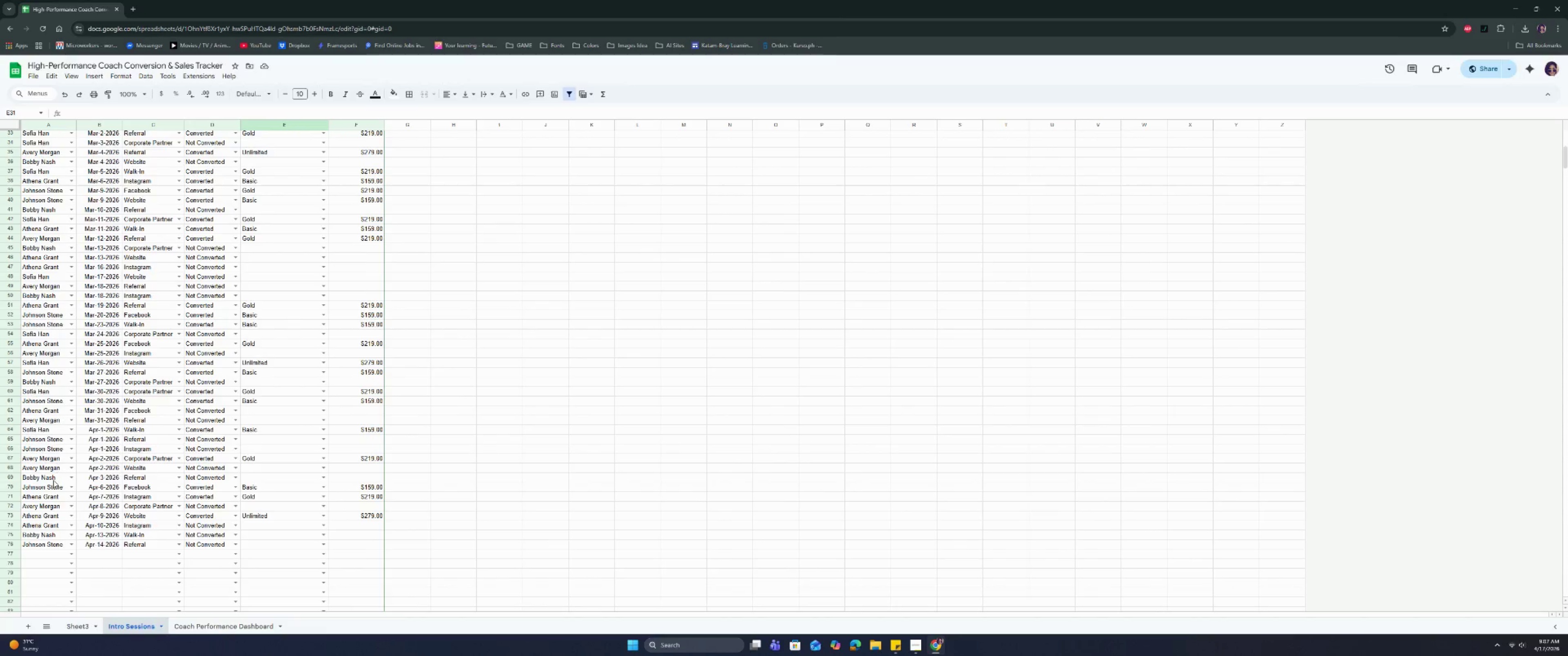 
mouse_move([232, 451])
 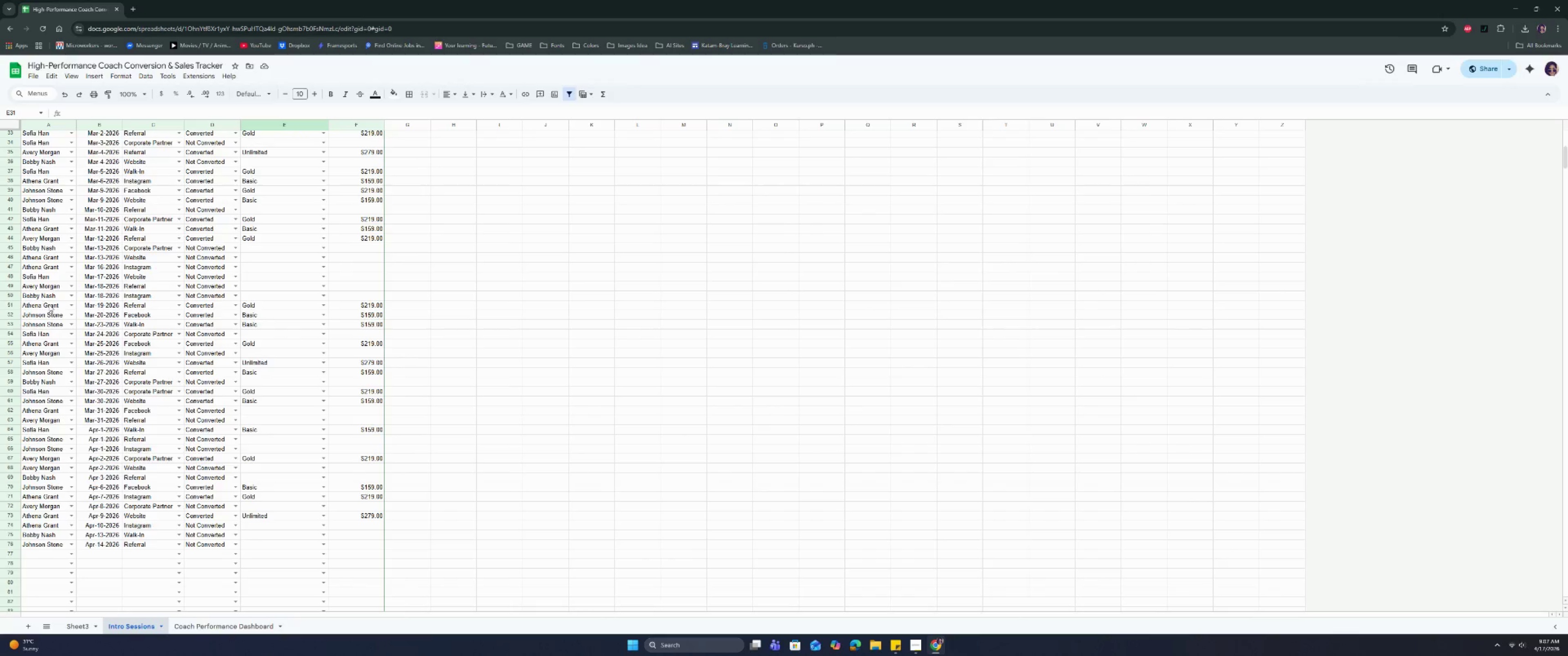 
wait(5.97)
 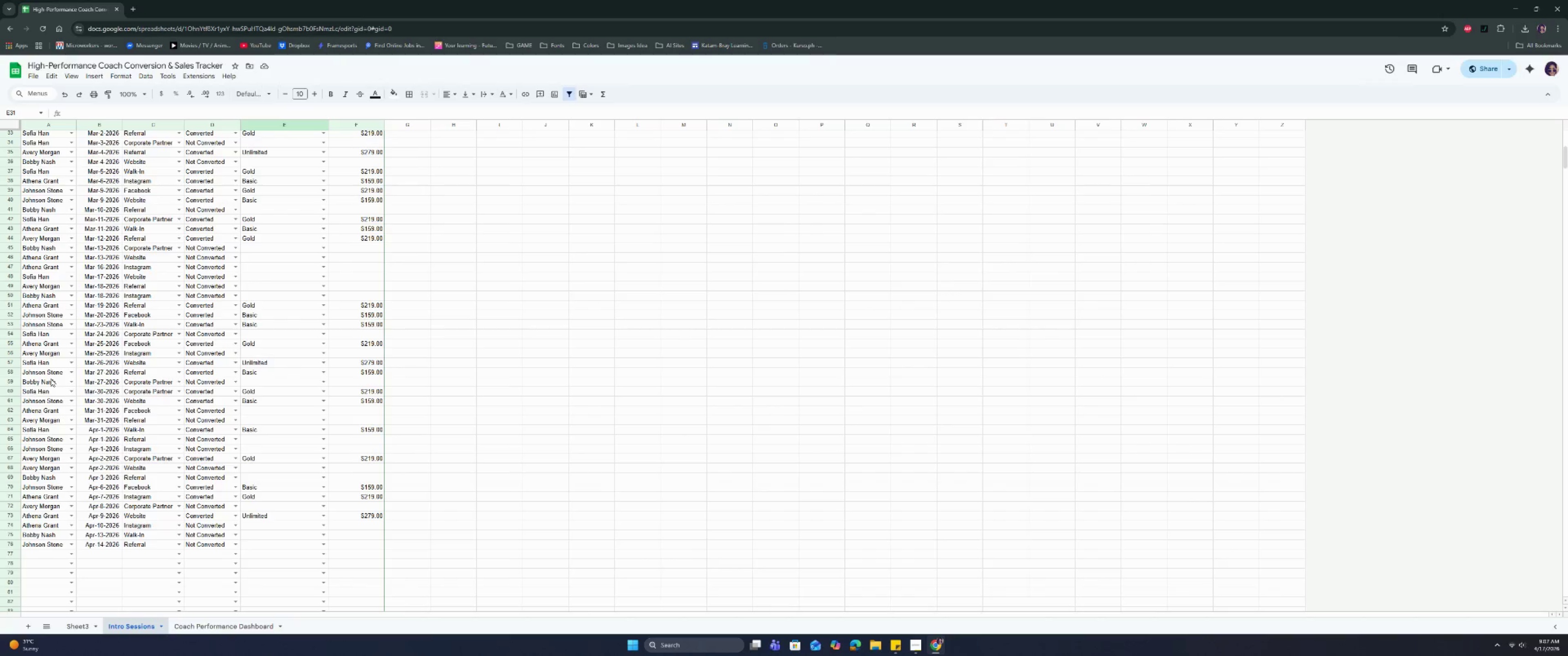 
scroll: coordinate [50, 287], scroll_direction: up, amount: 1.0
 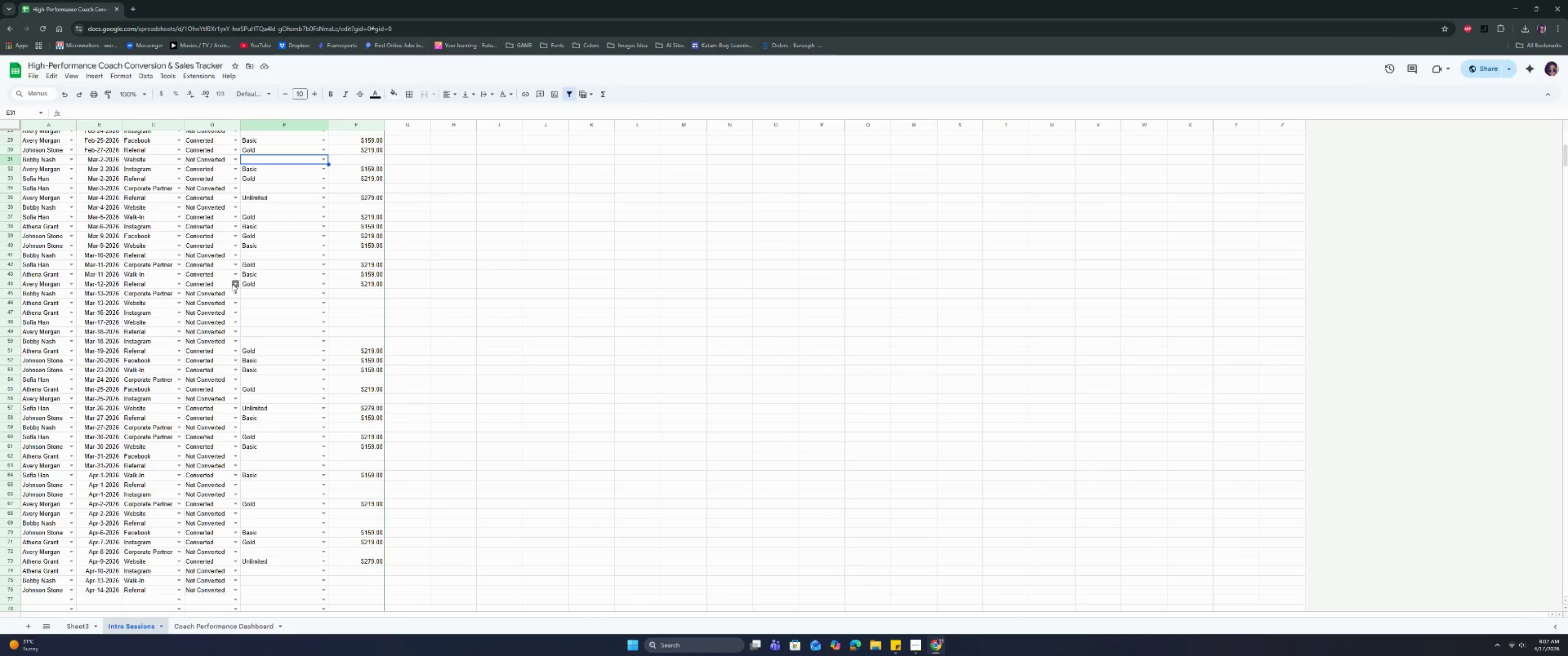 
left_click([232, 284])
 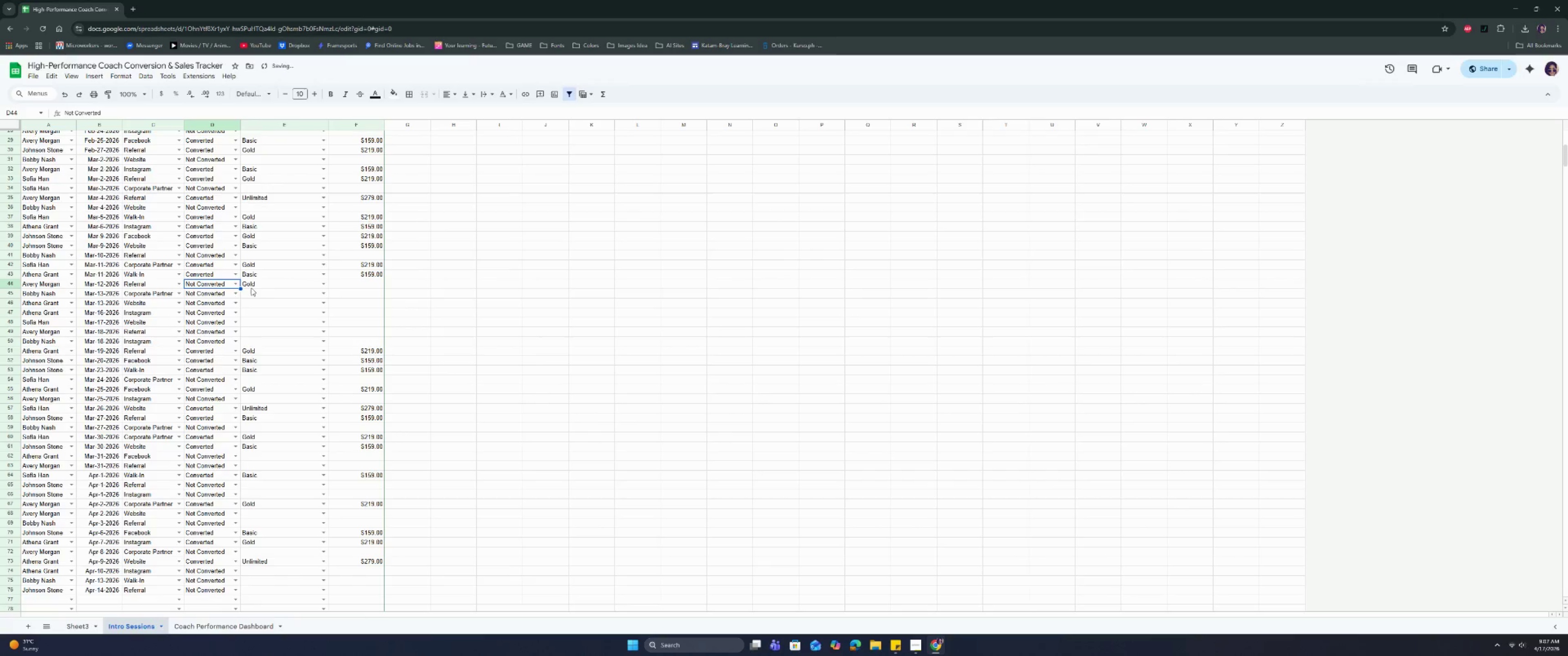 
double_click([255, 285])
 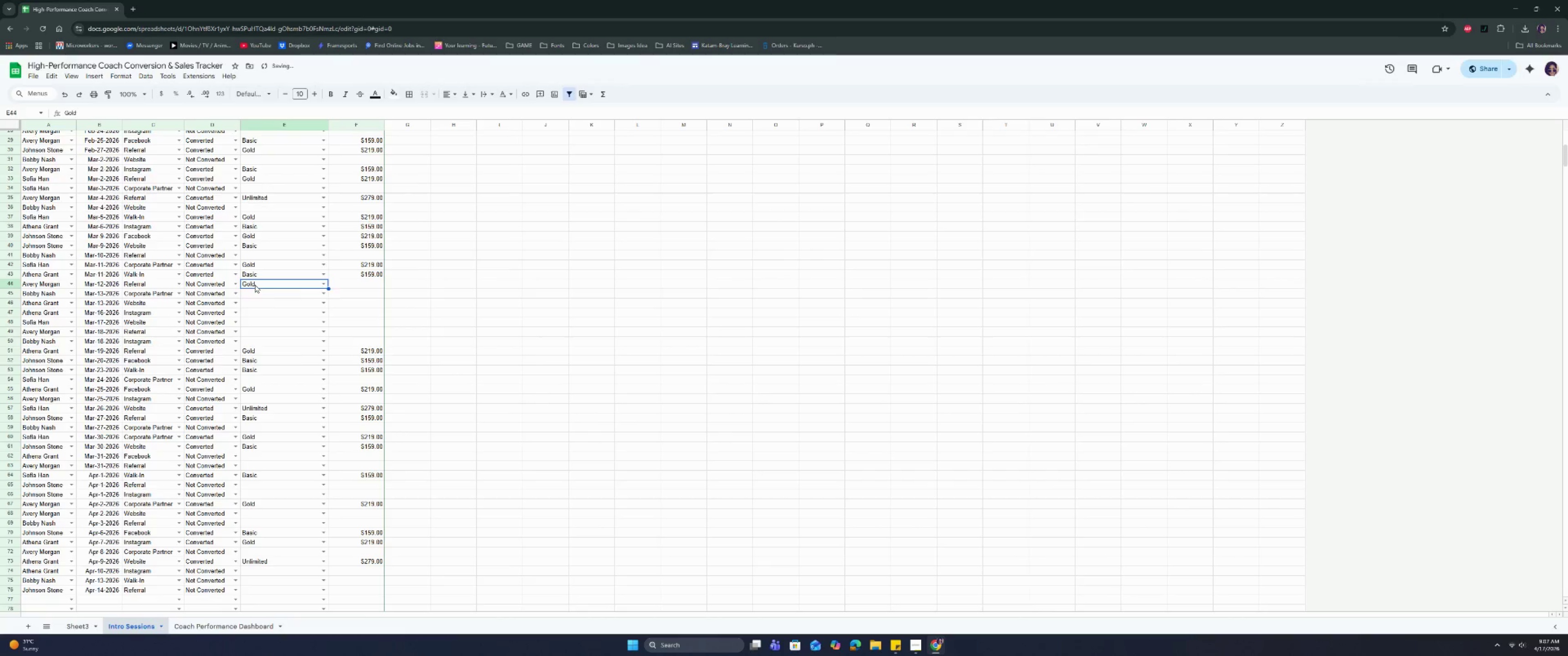 
key(Backspace)
 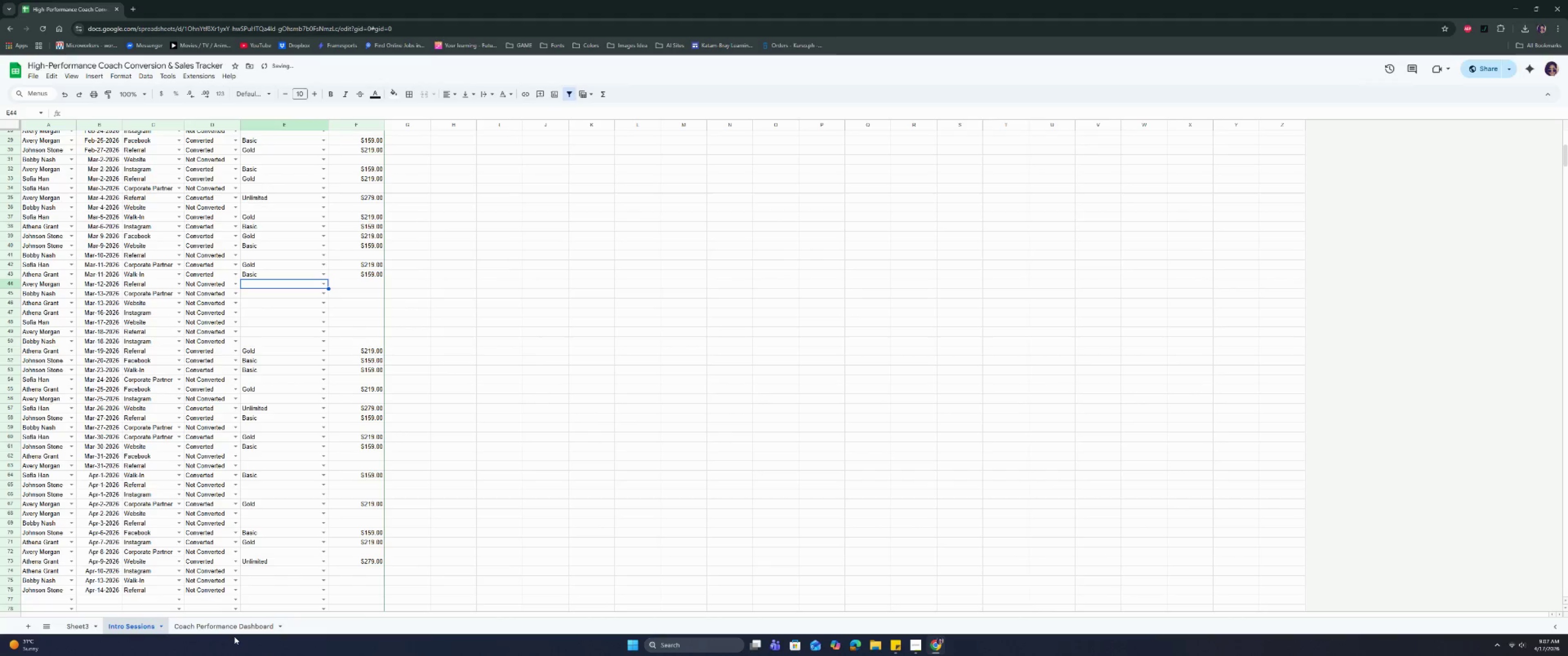 
double_click([236, 630])
 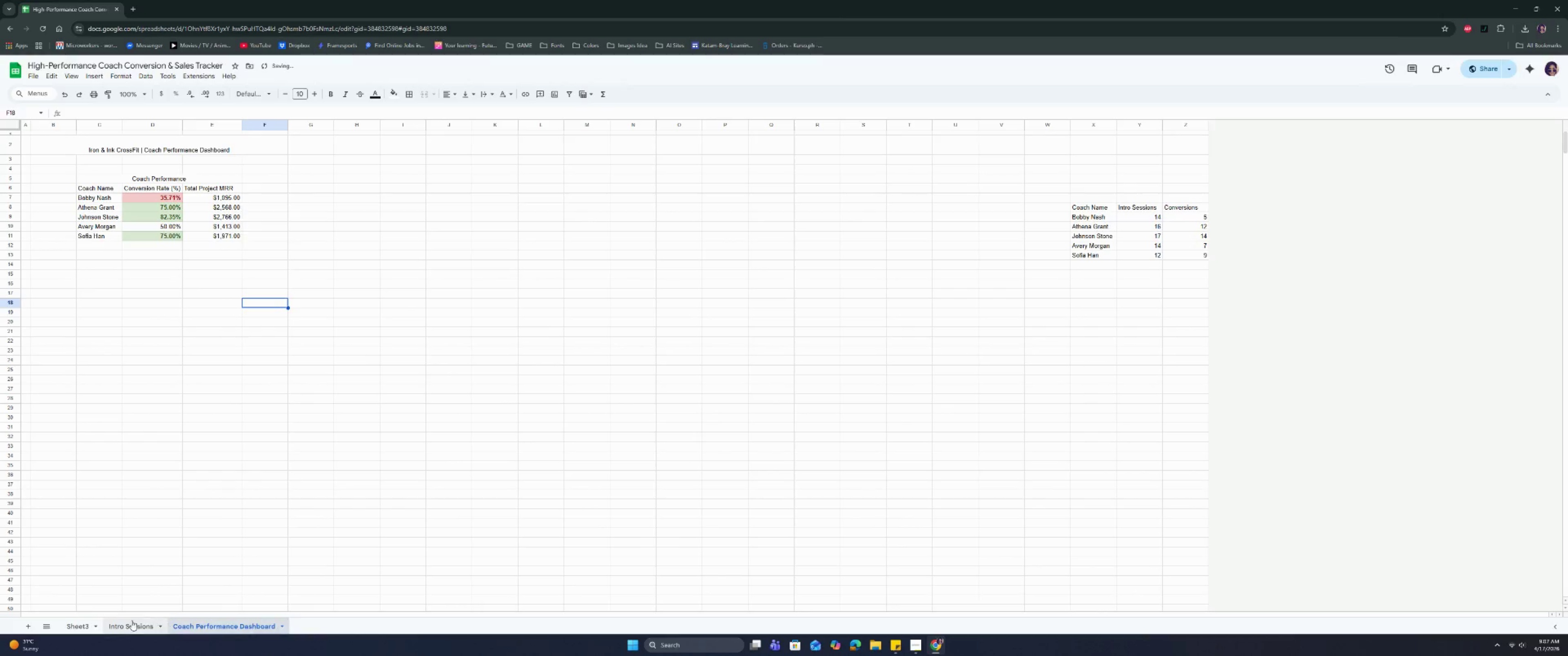 
left_click([121, 622])
 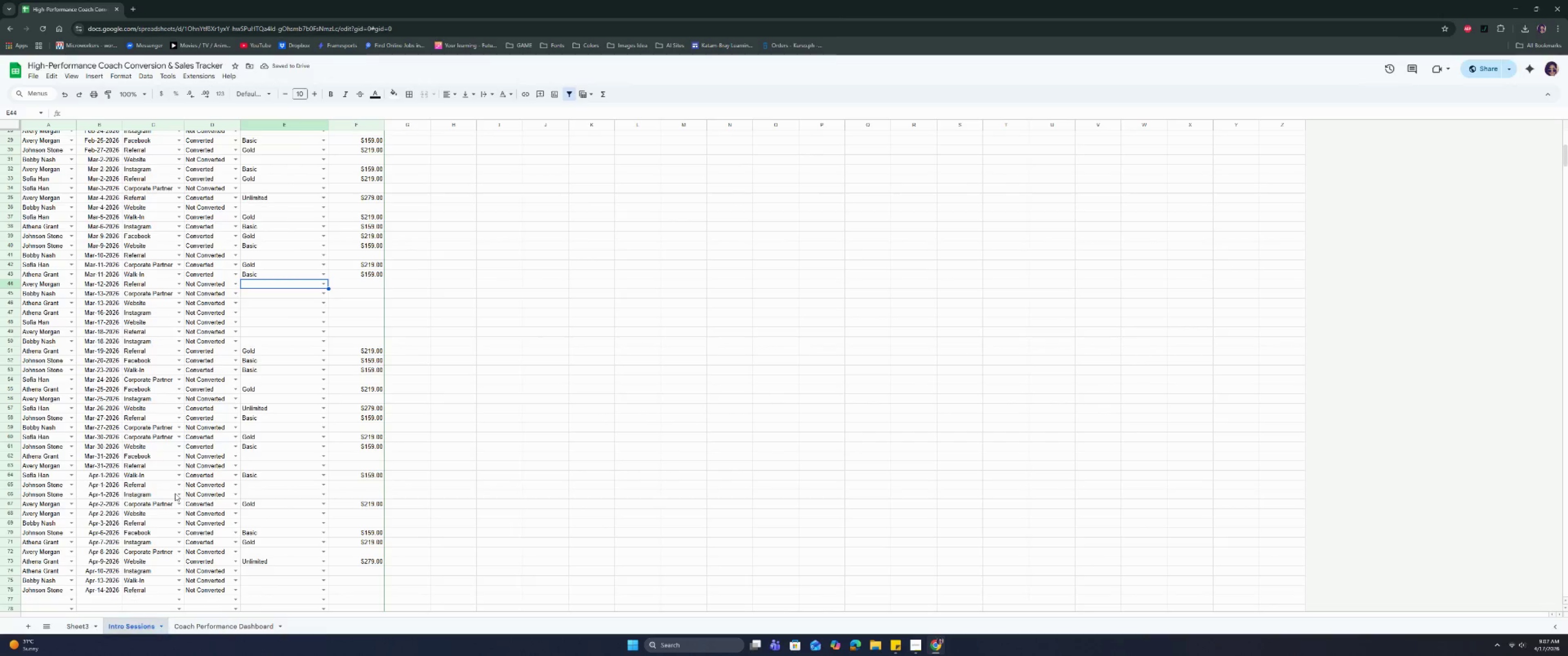 
scroll: coordinate [118, 323], scroll_direction: up, amount: 3.0
 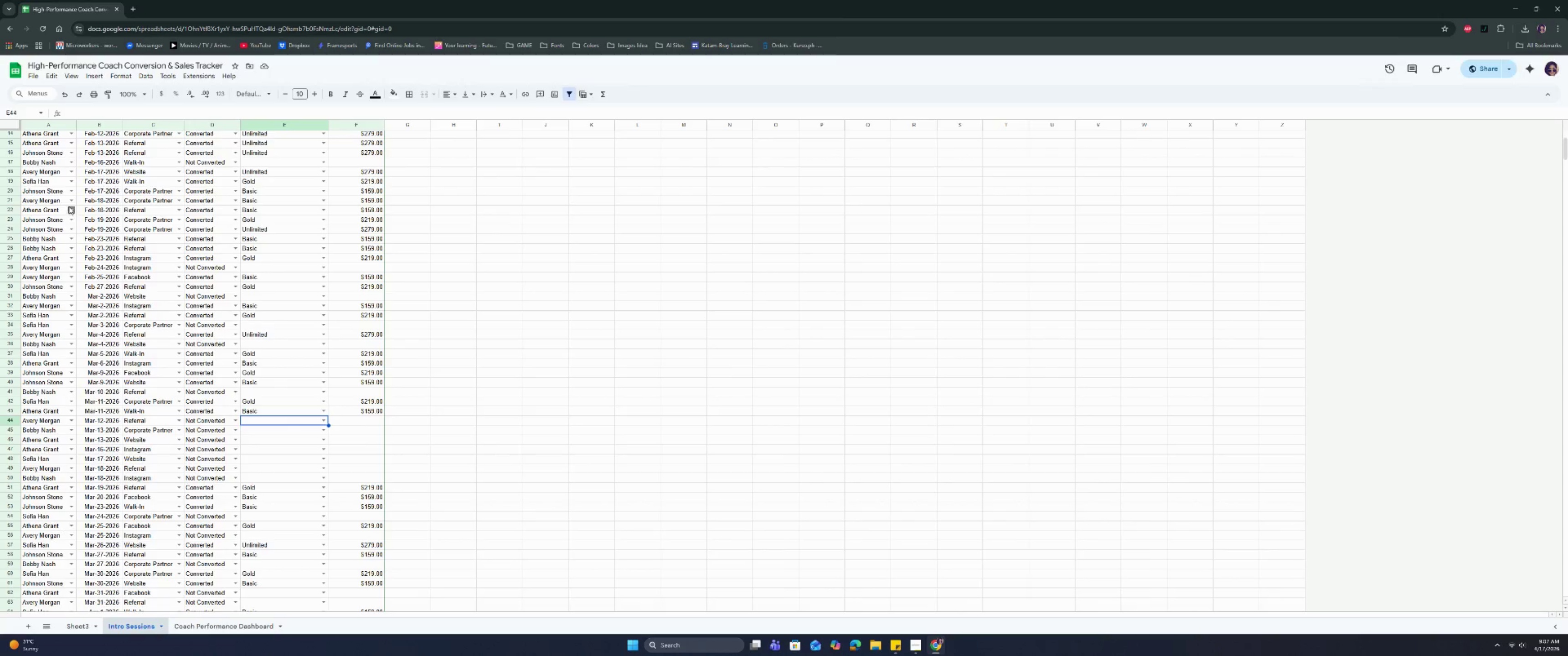 
left_click([70, 201])
 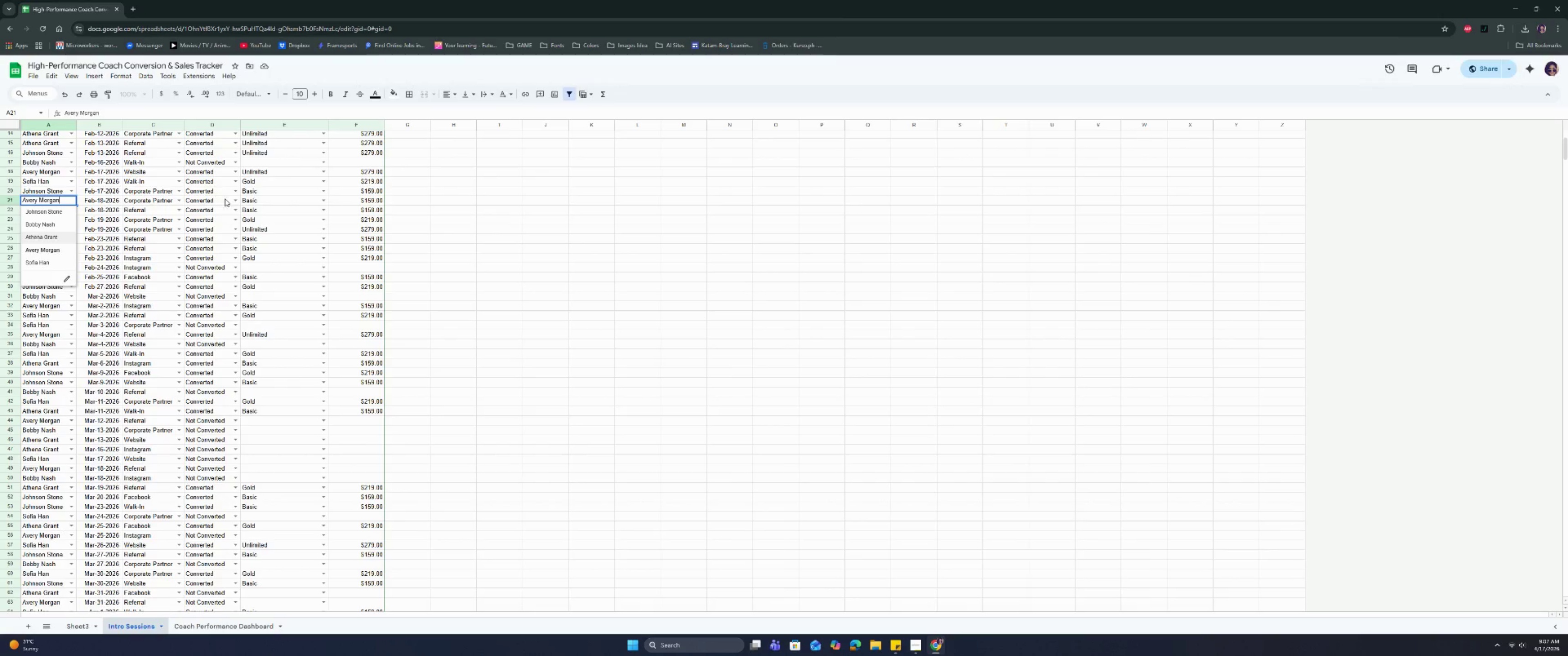 
double_click([221, 220])
 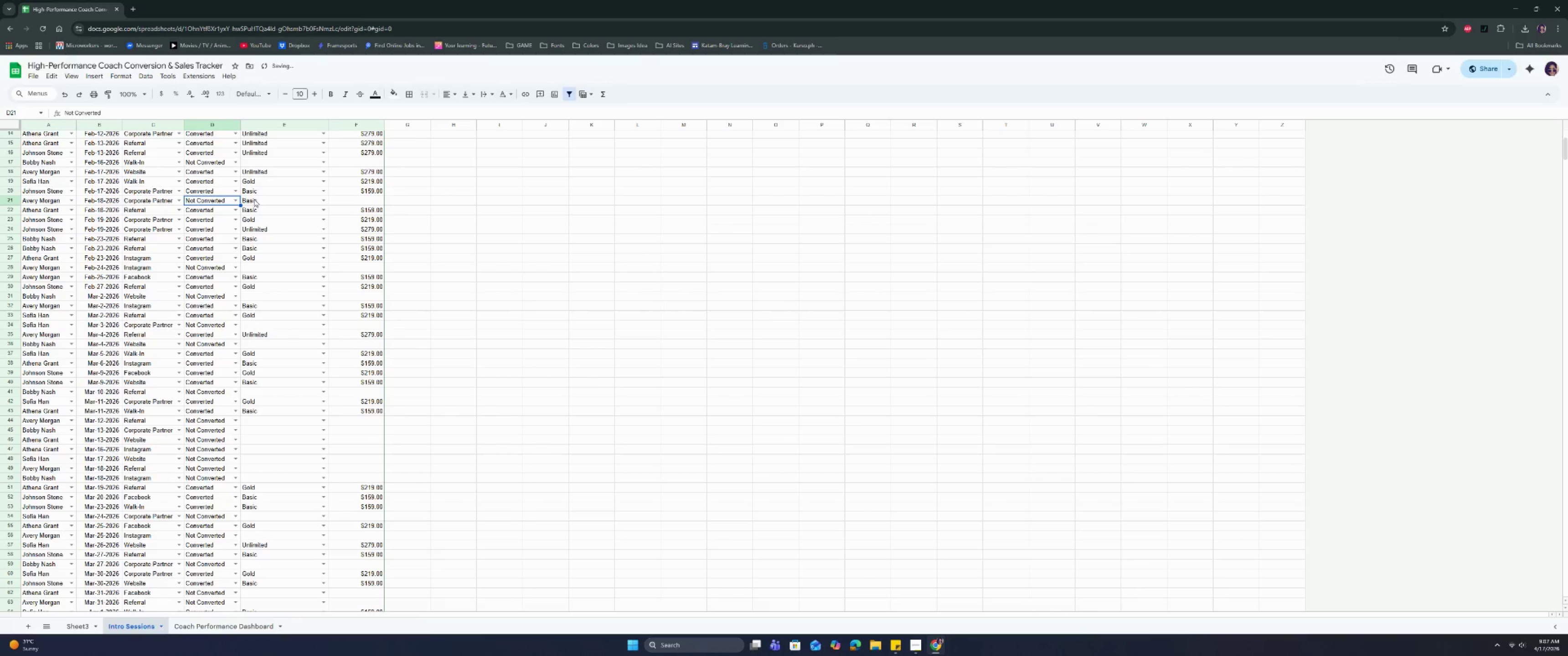 
left_click([254, 199])
 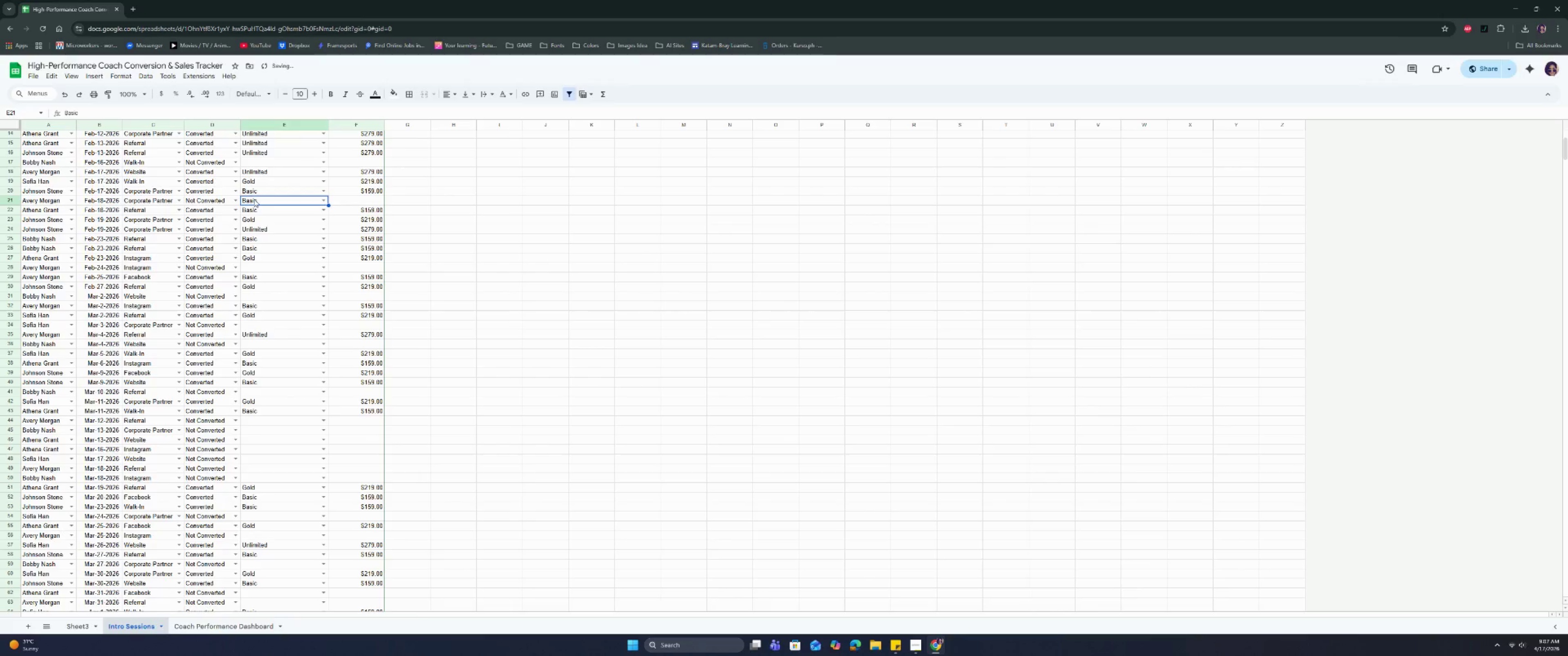 
key(Backspace)
 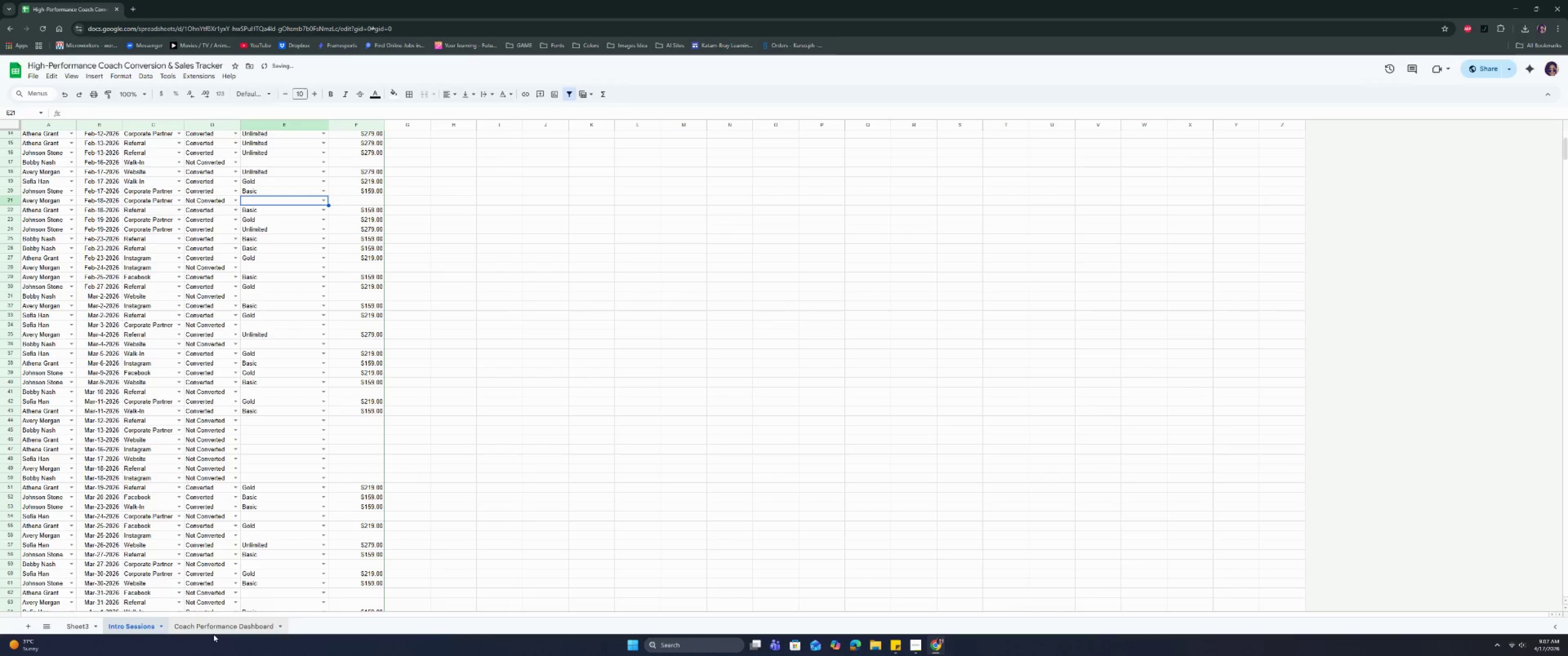 
left_click([214, 629])
 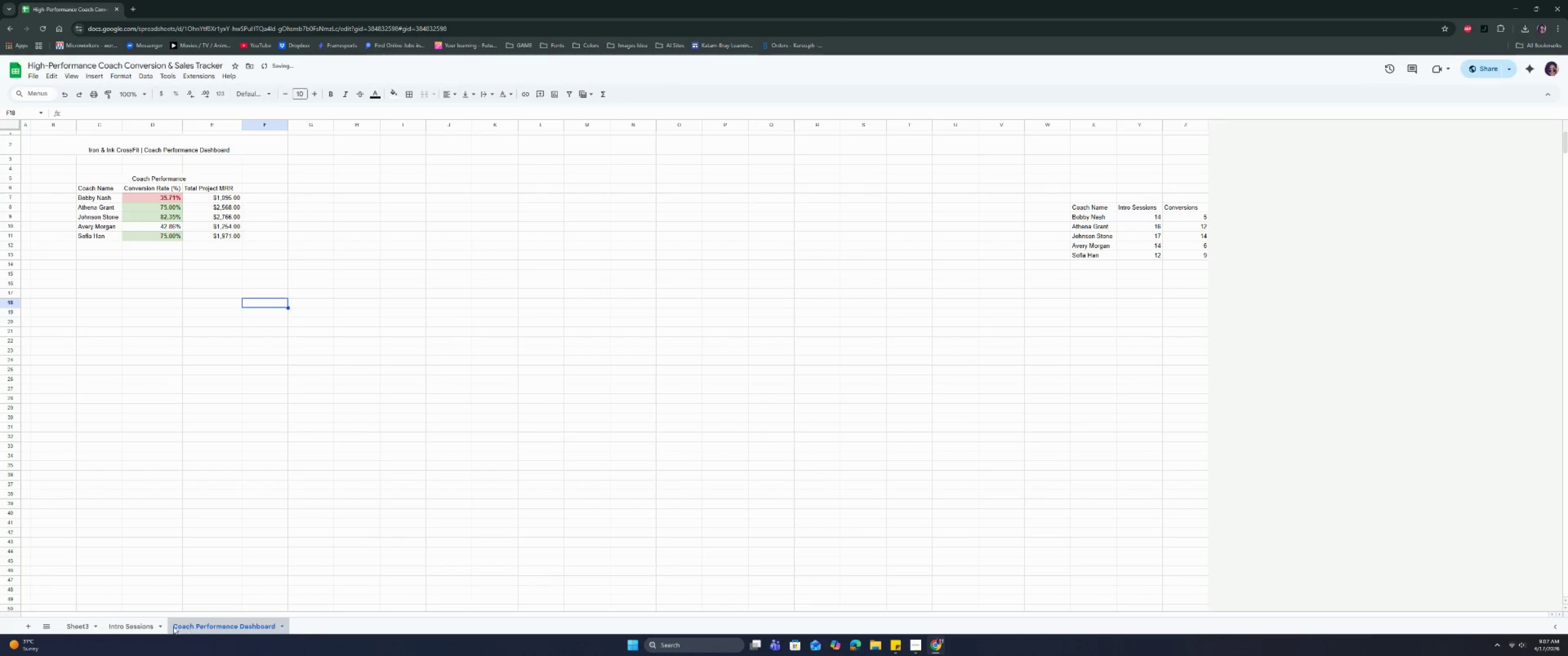 
left_click([140, 625])
 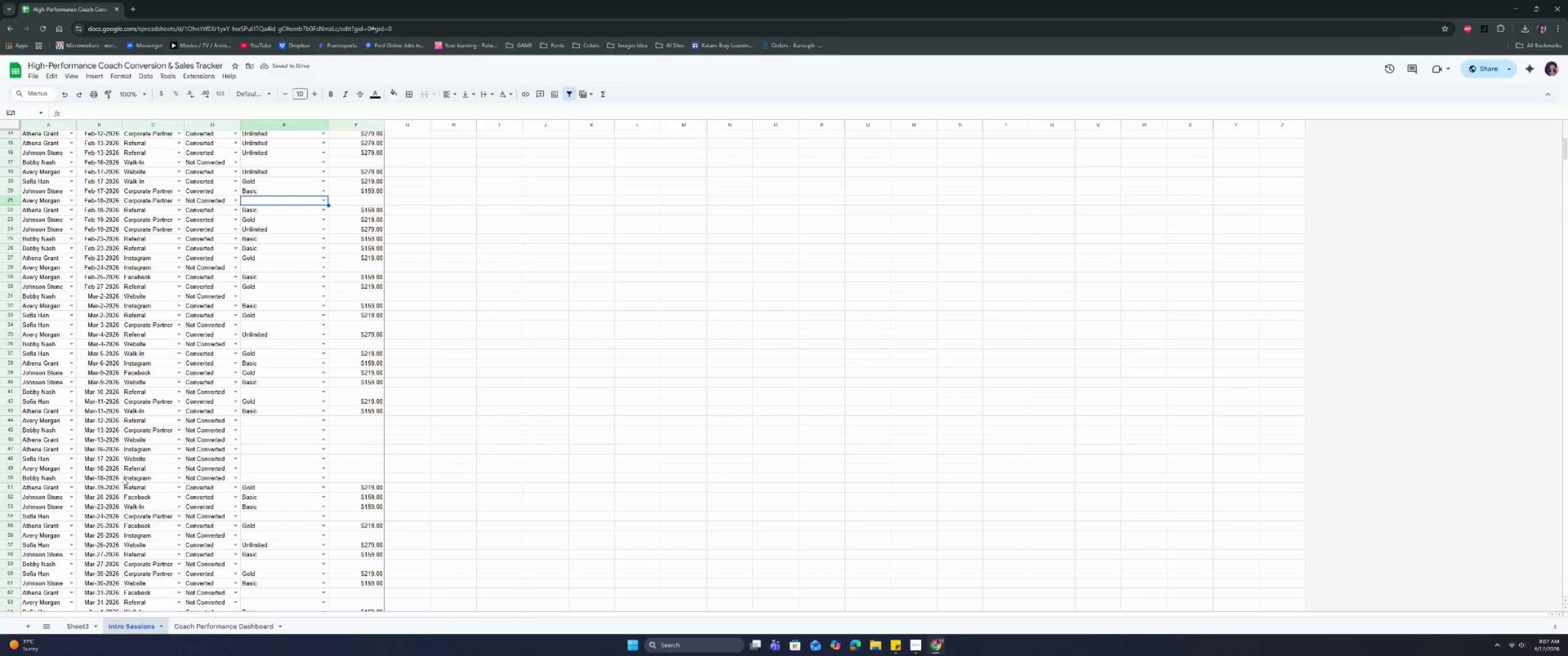 
scroll: coordinate [65, 230], scroll_direction: up, amount: 3.0
 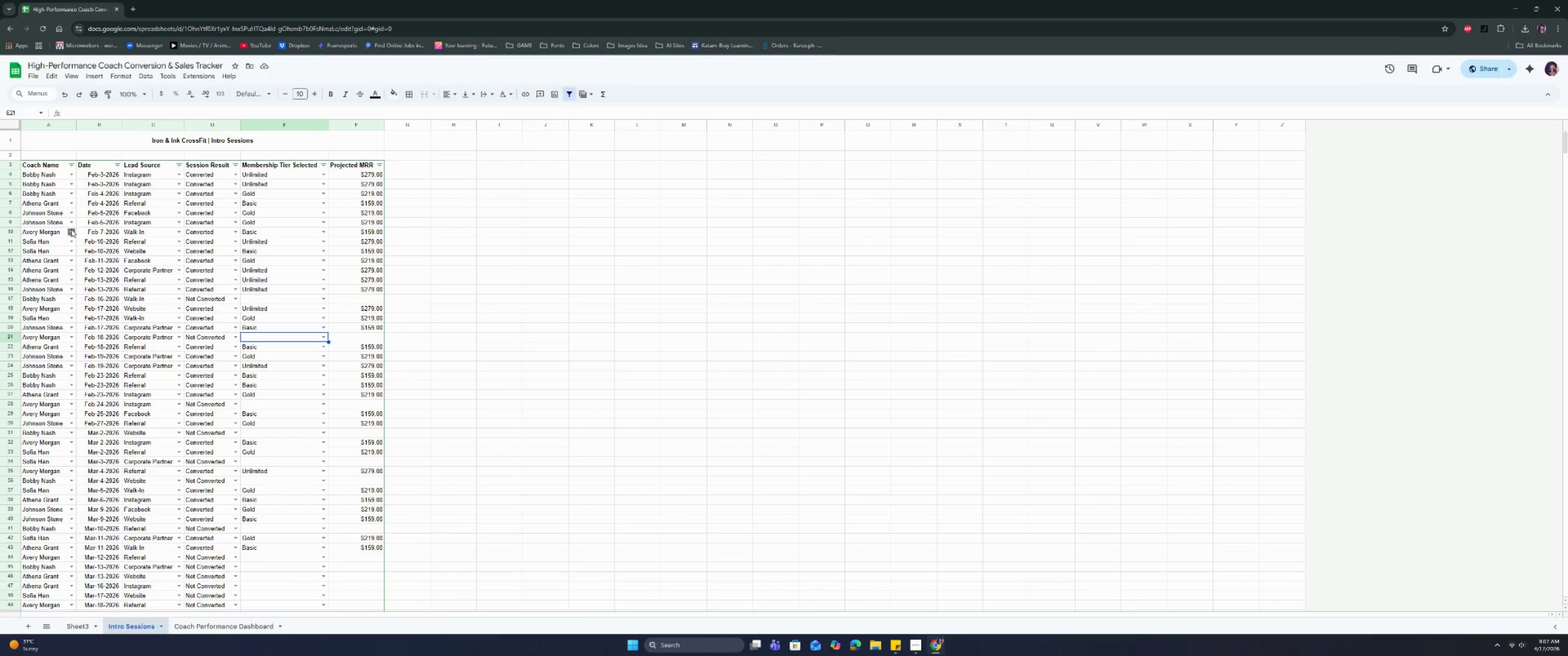 
left_click([71, 229])
 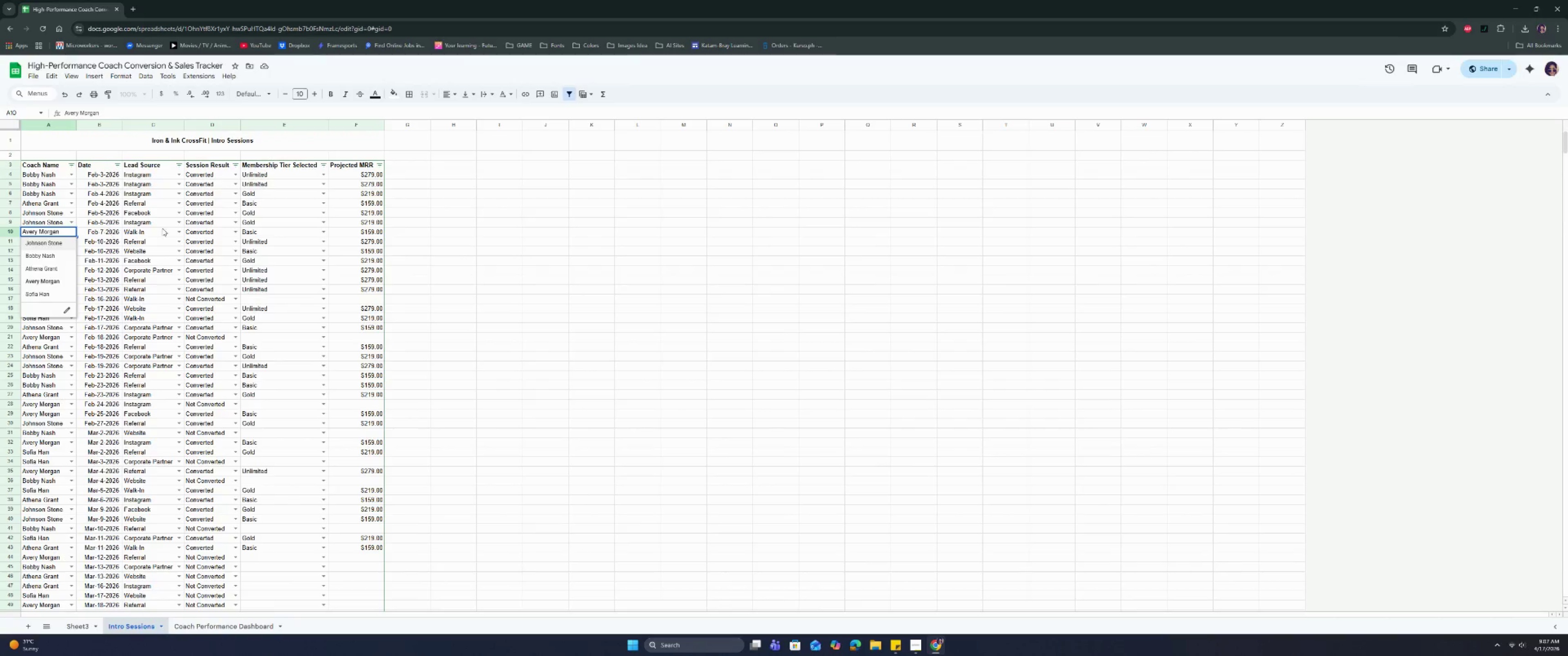 
left_click([211, 233])
 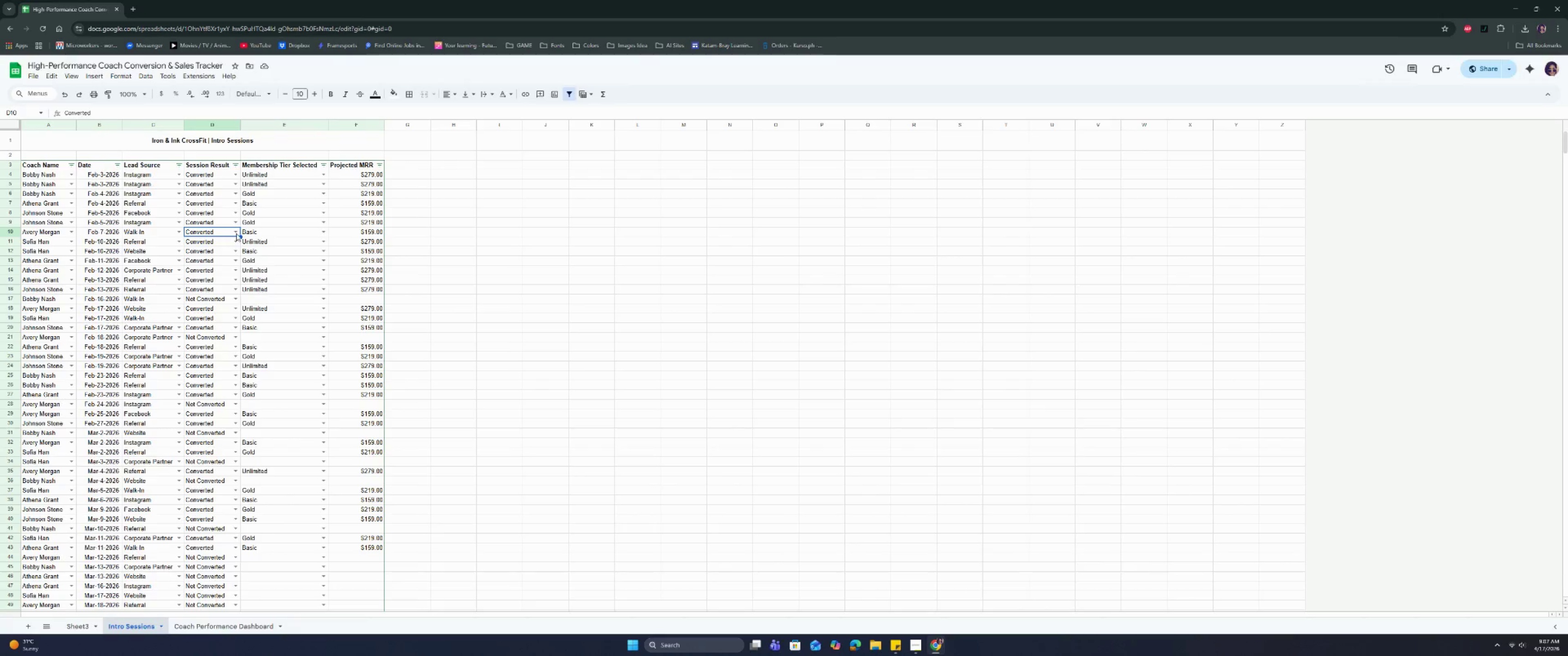 
left_click([237, 233])
 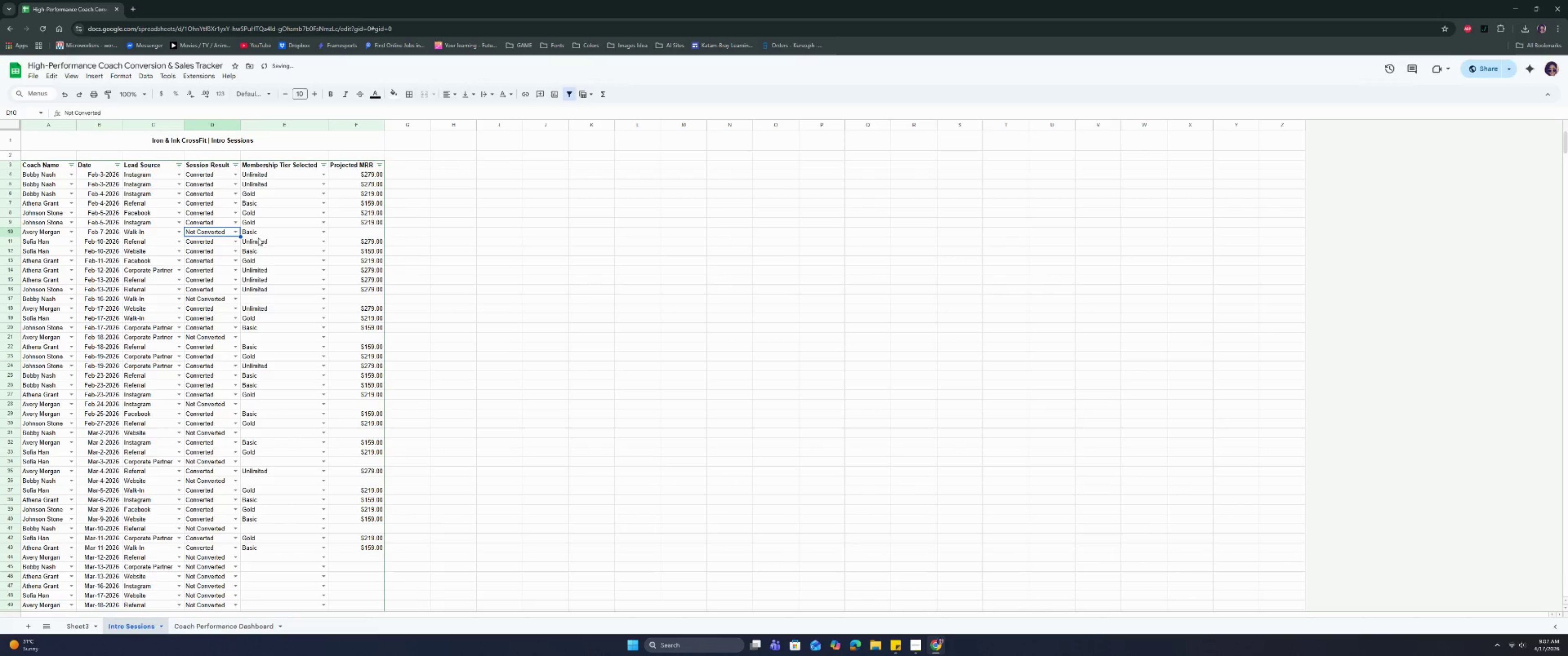 
double_click([263, 234])
 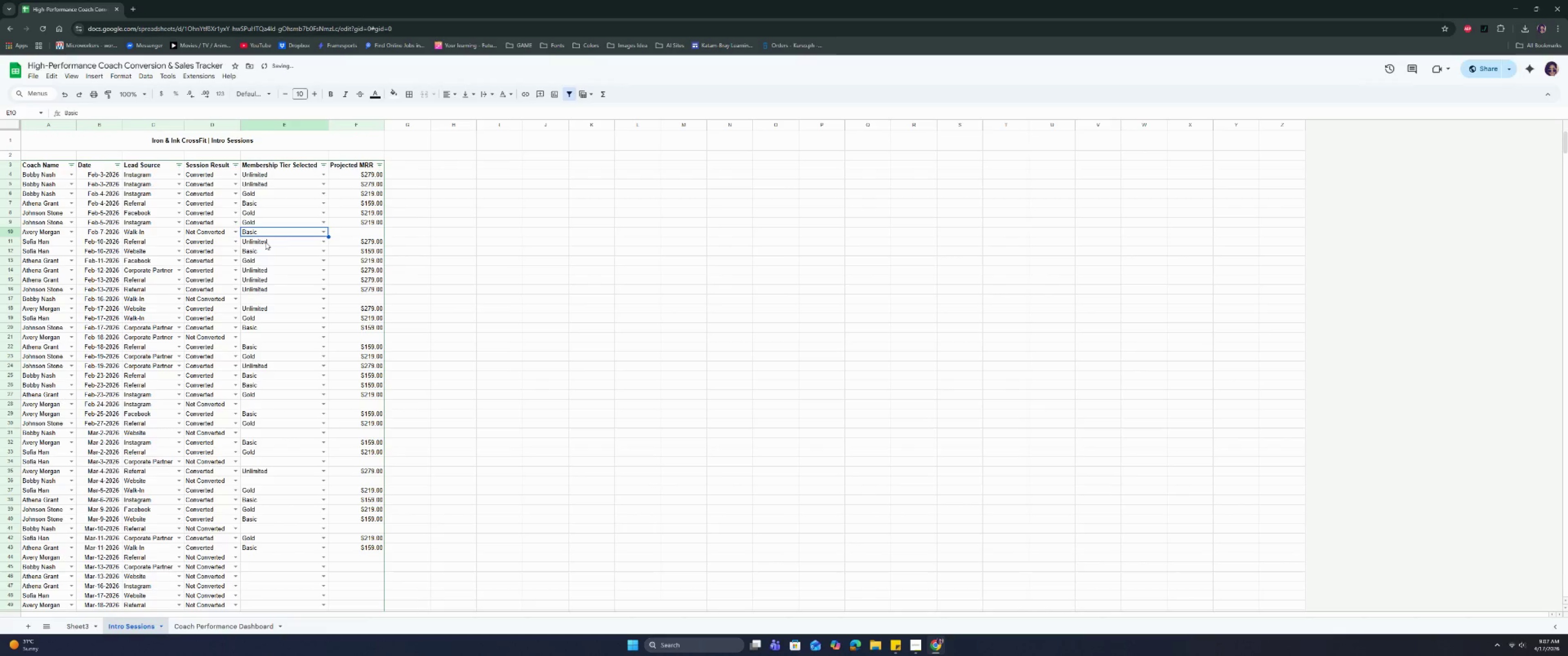 
key(Backspace)
 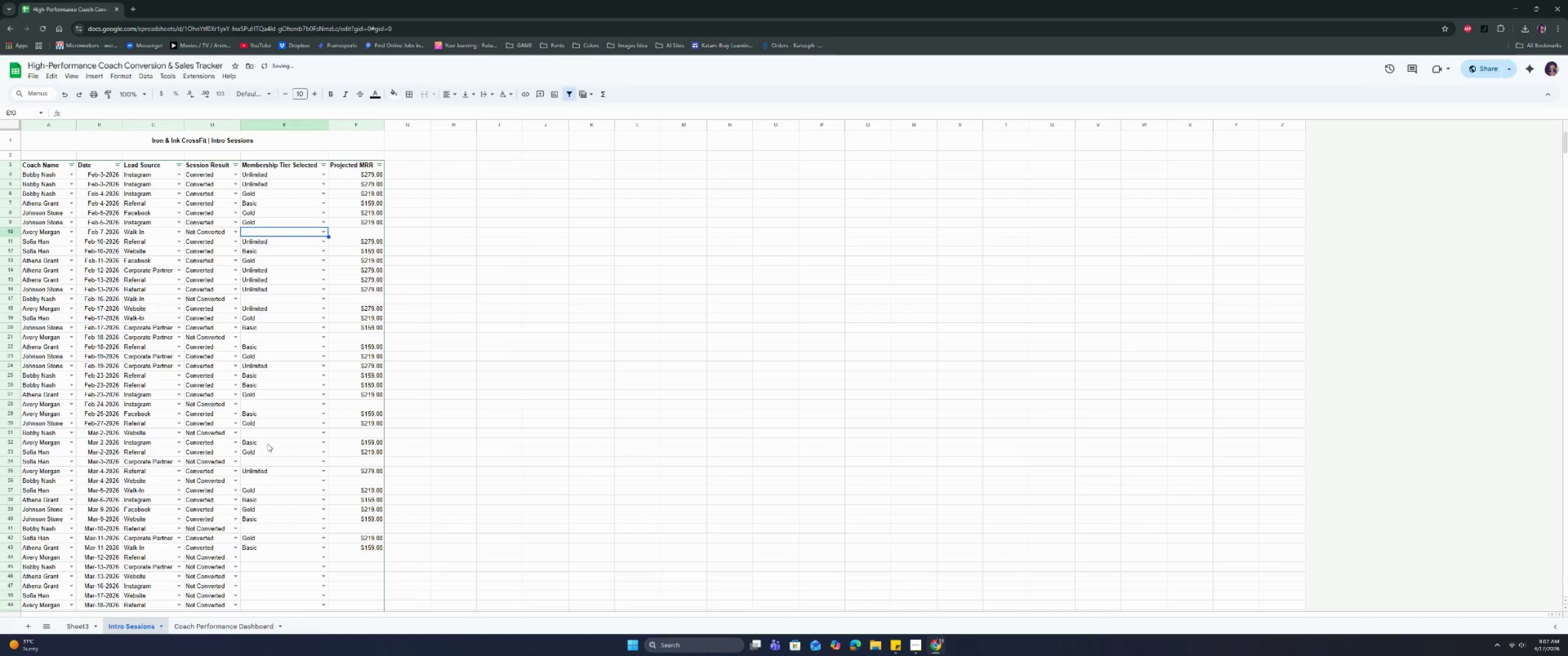 
left_click([268, 450])
 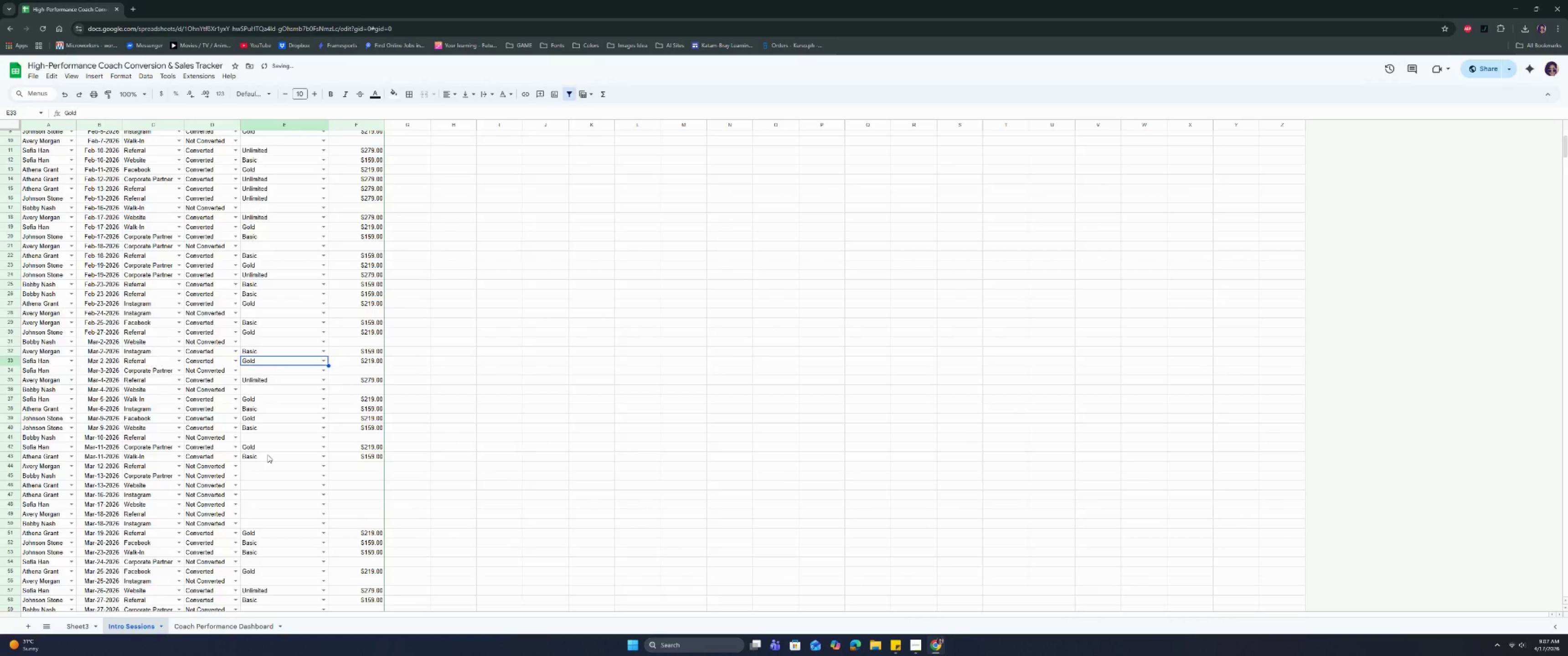 
scroll: coordinate [268, 455], scroll_direction: down, amount: 11.0
 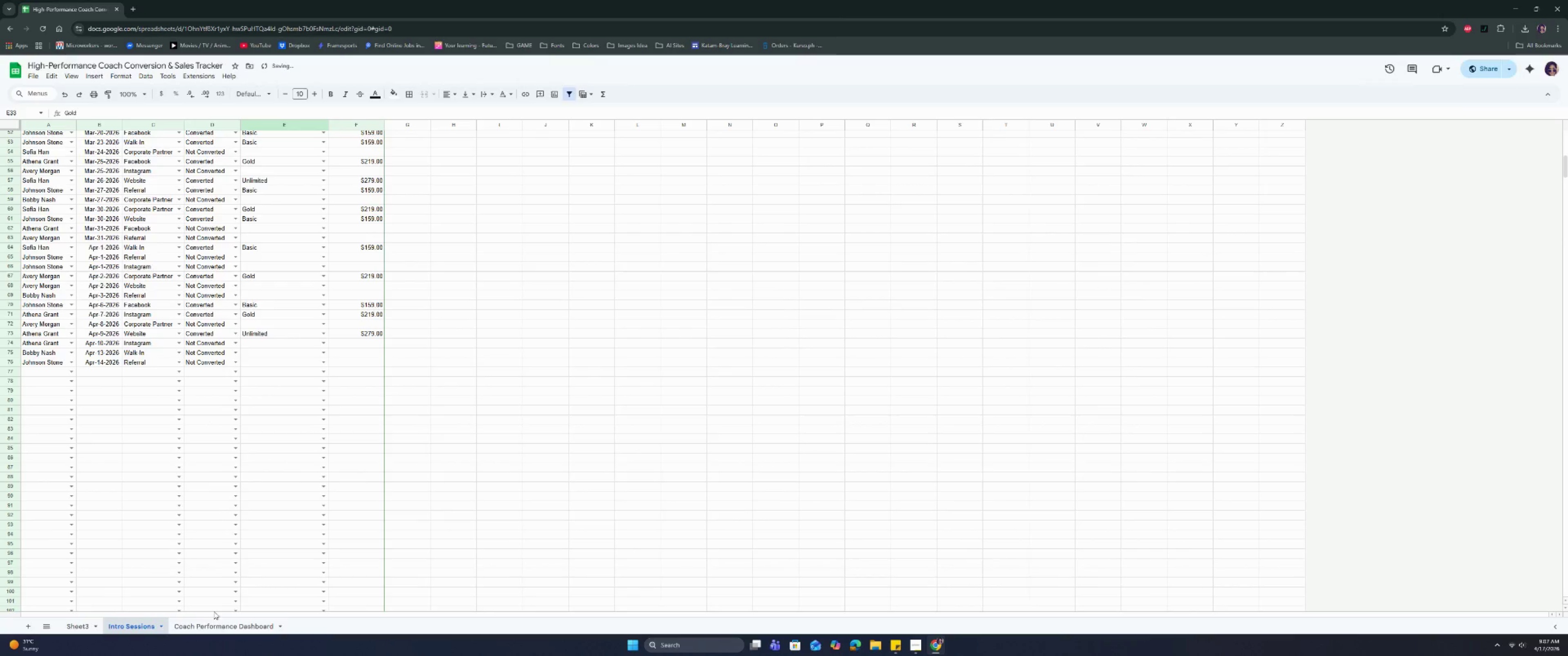 
left_click([209, 625])
 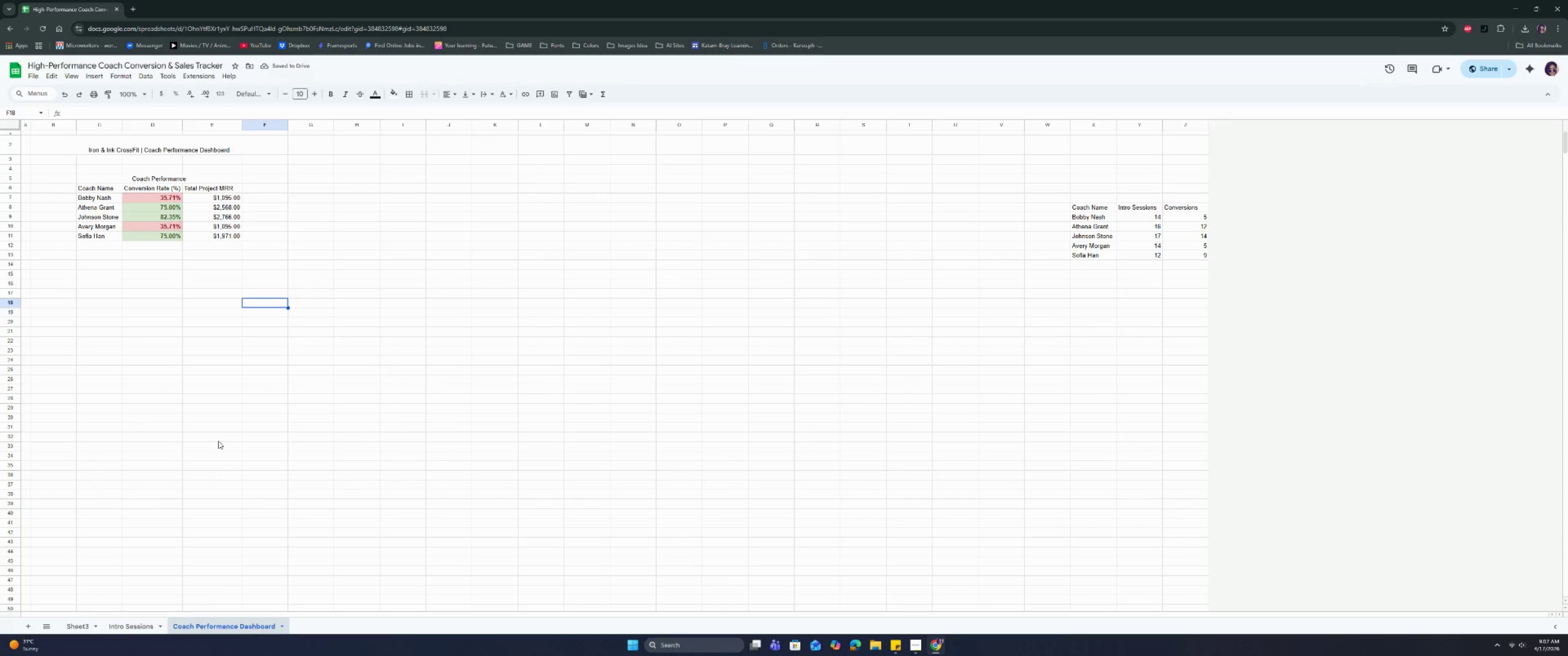 
left_click([211, 366])
 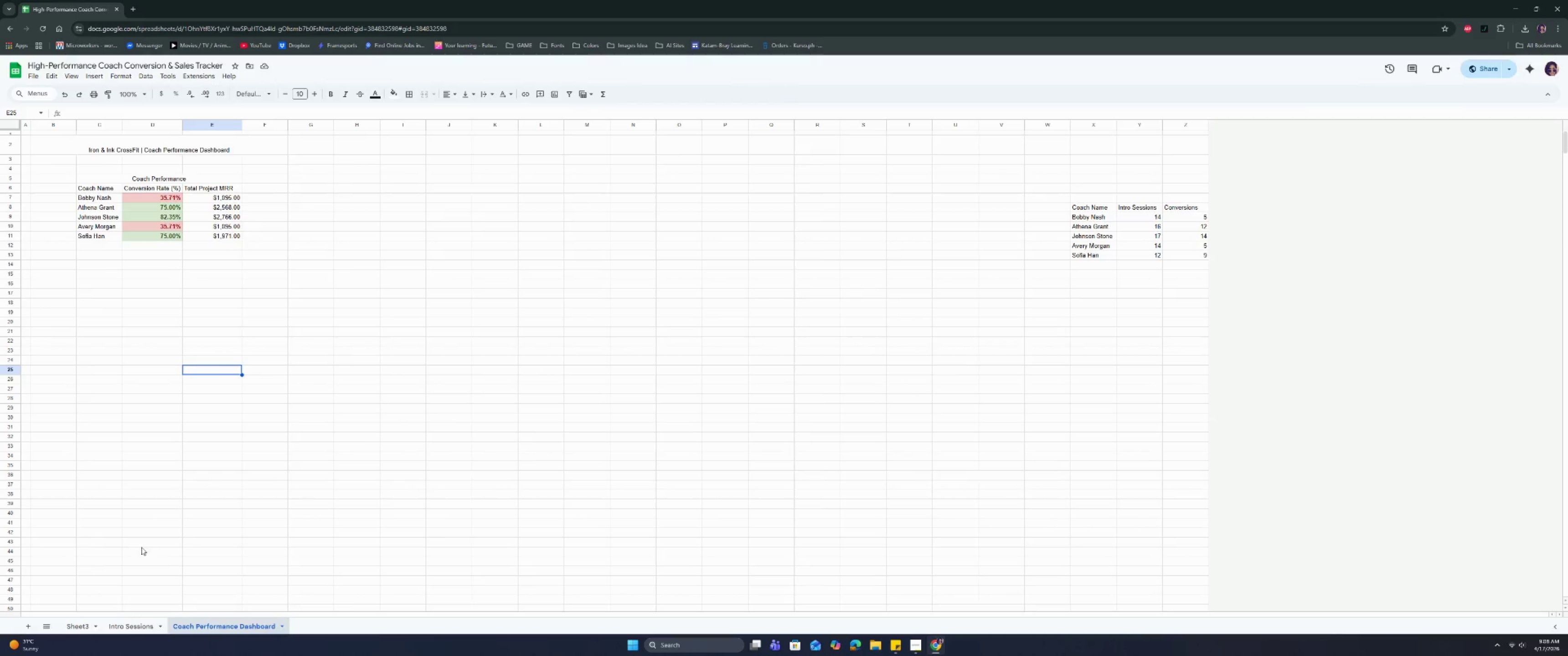 
wait(7.85)
 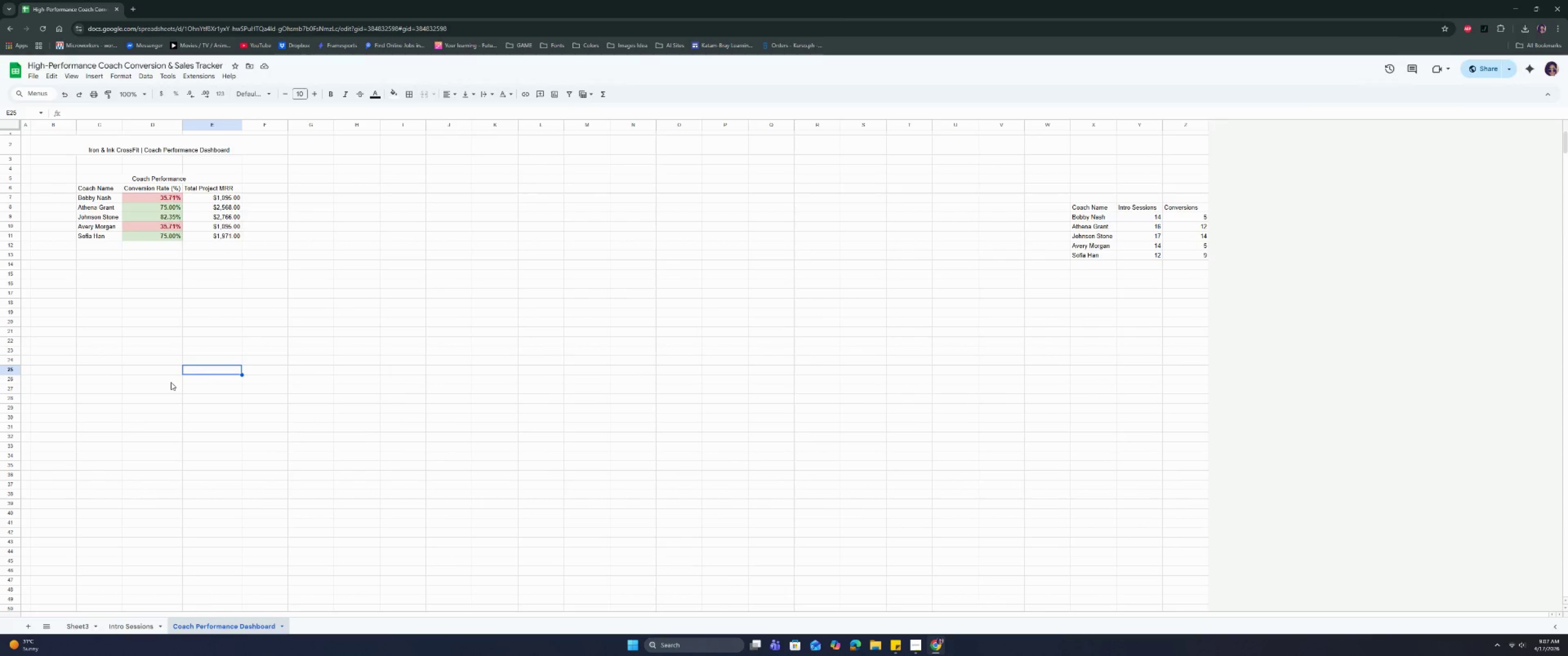 
left_click([135, 626])
 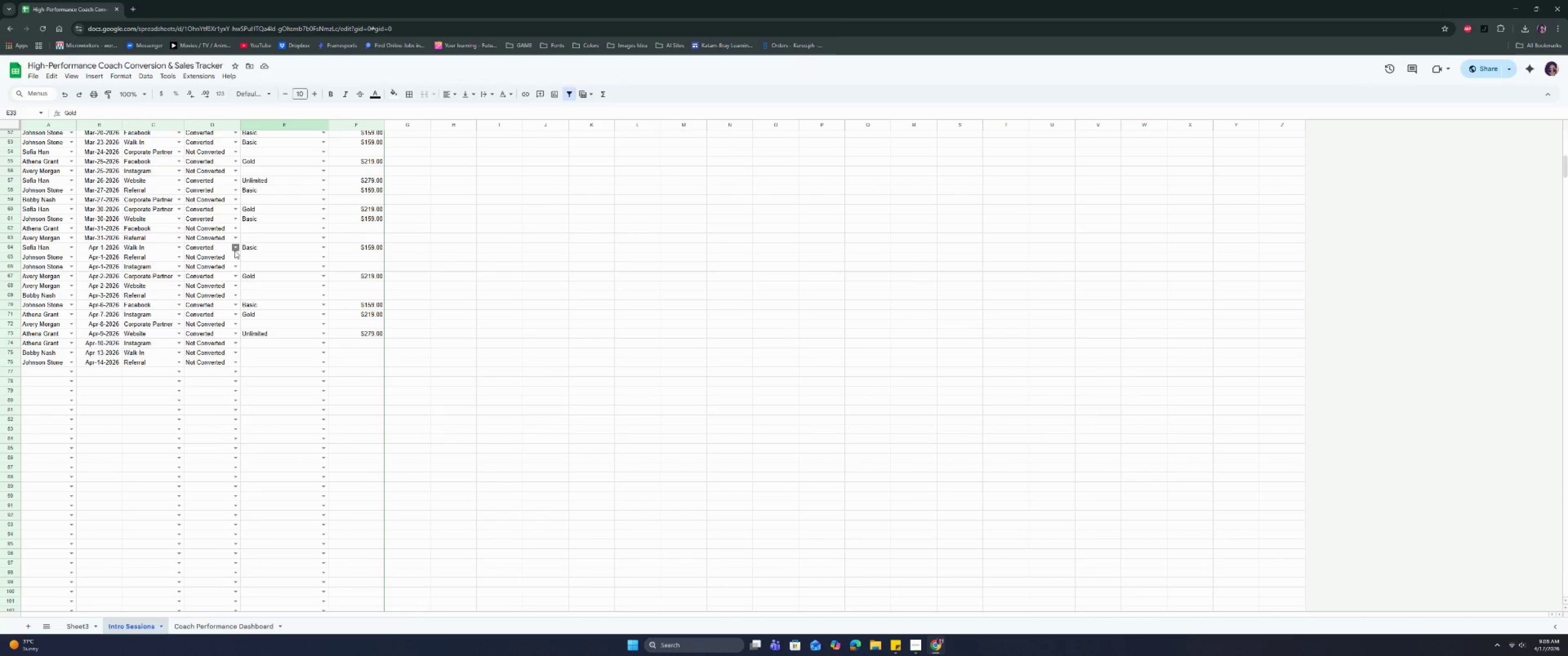 
wait(5.15)
 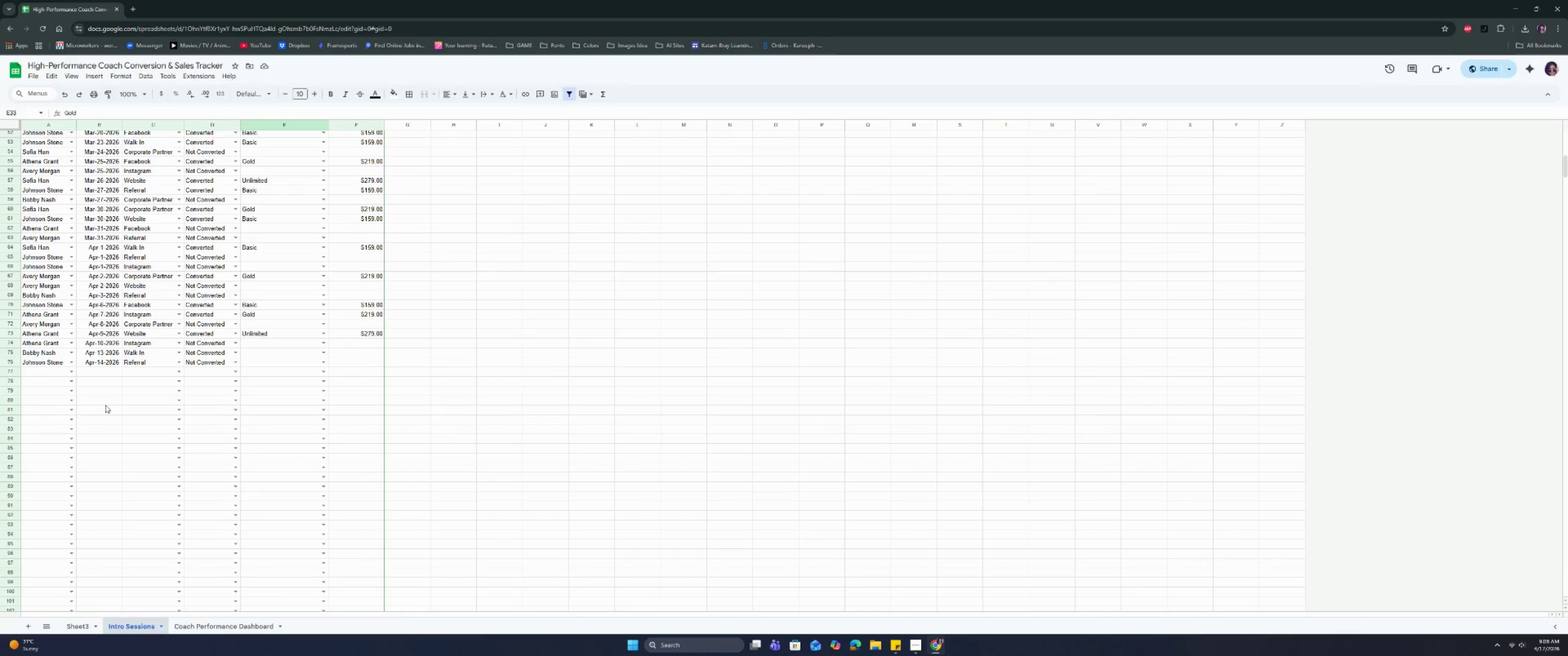 
left_click([235, 250])
 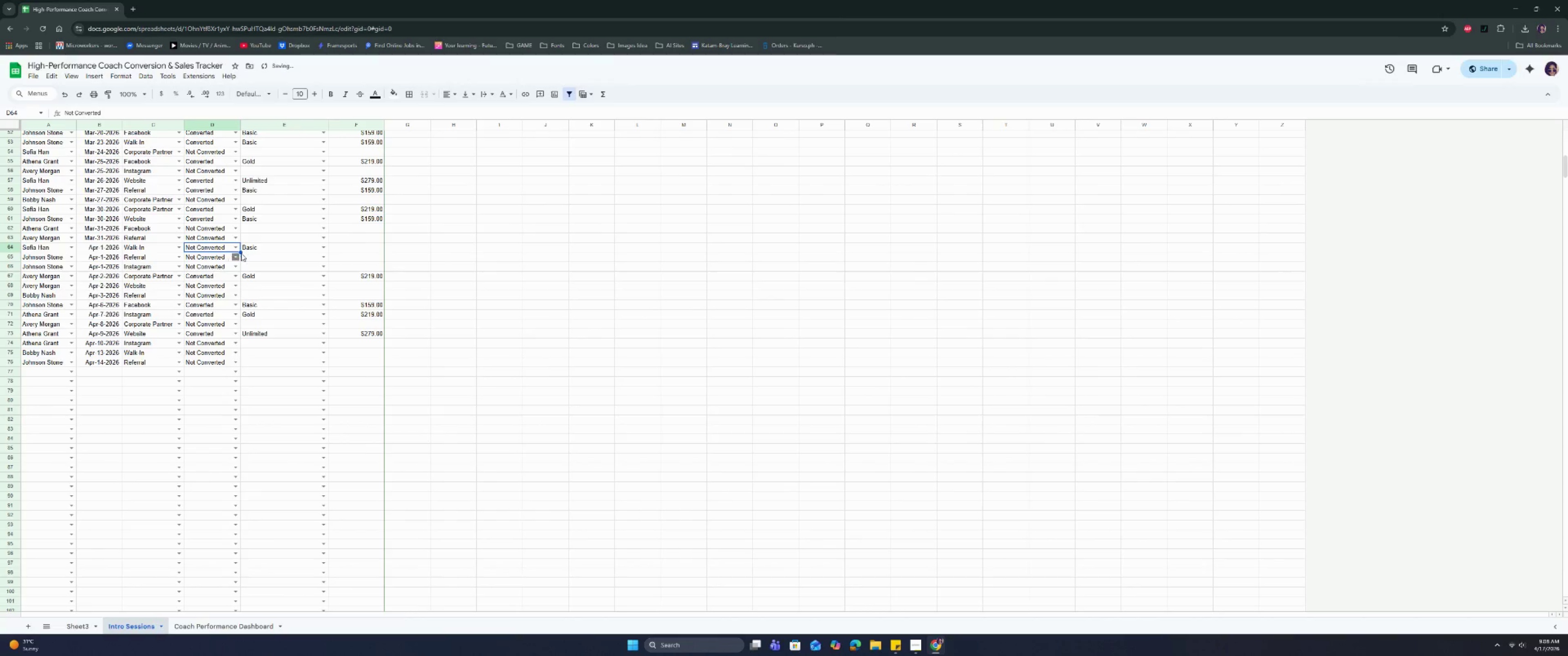 
double_click([249, 250])
 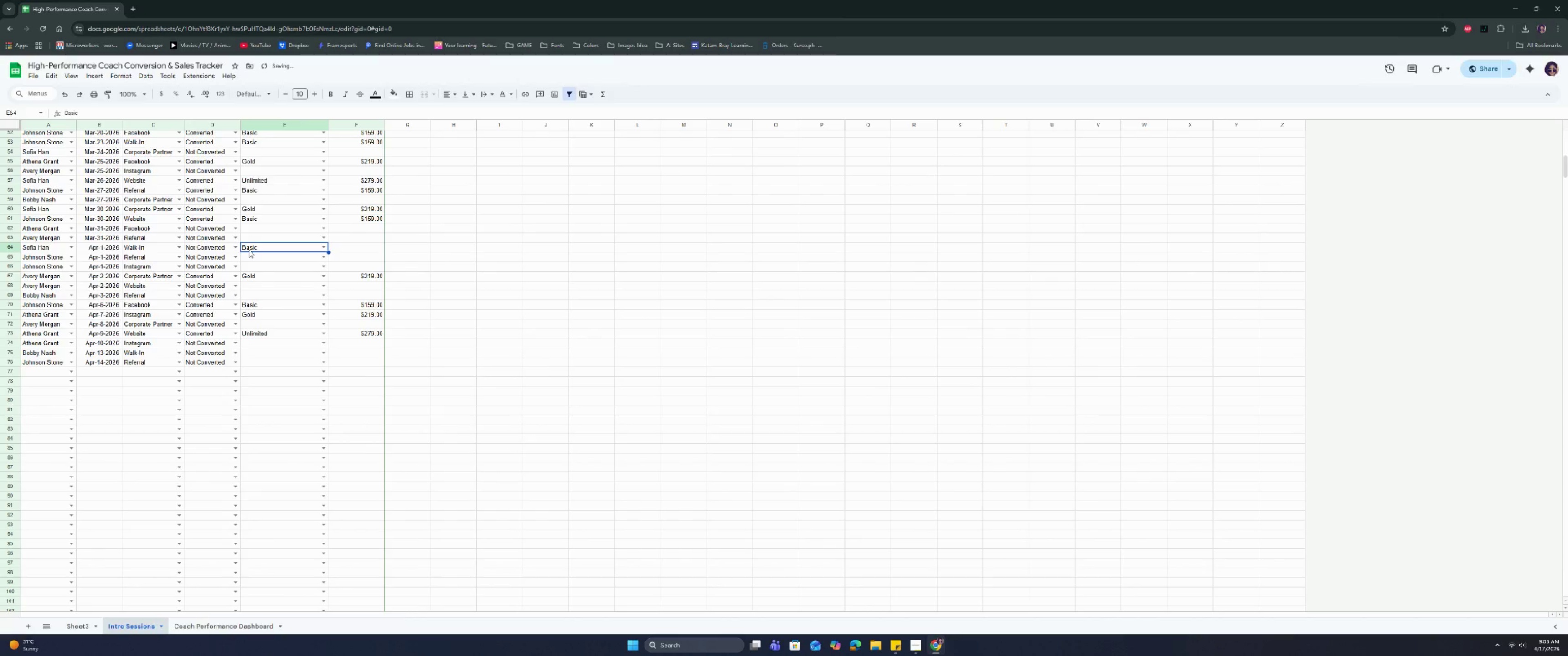 
key(Backspace)
 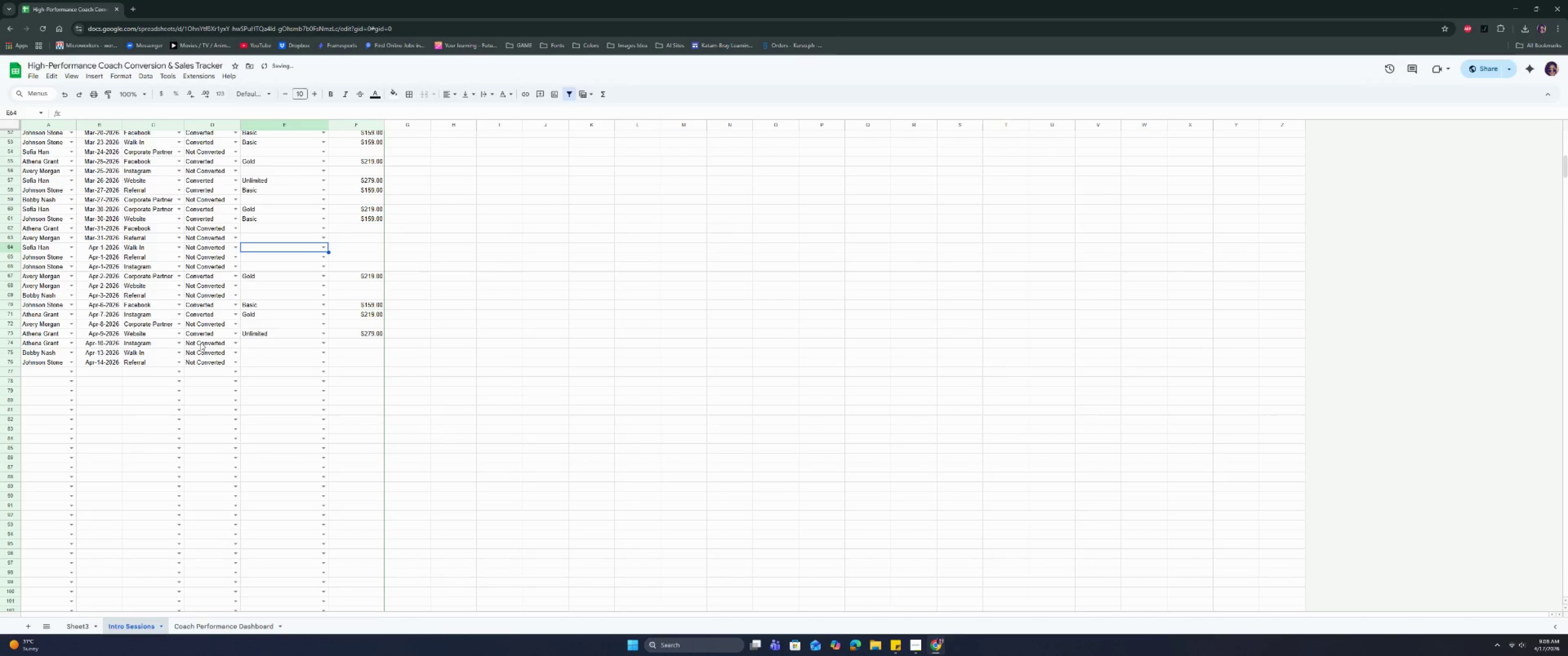 
scroll: coordinate [207, 305], scroll_direction: up, amount: 7.0
 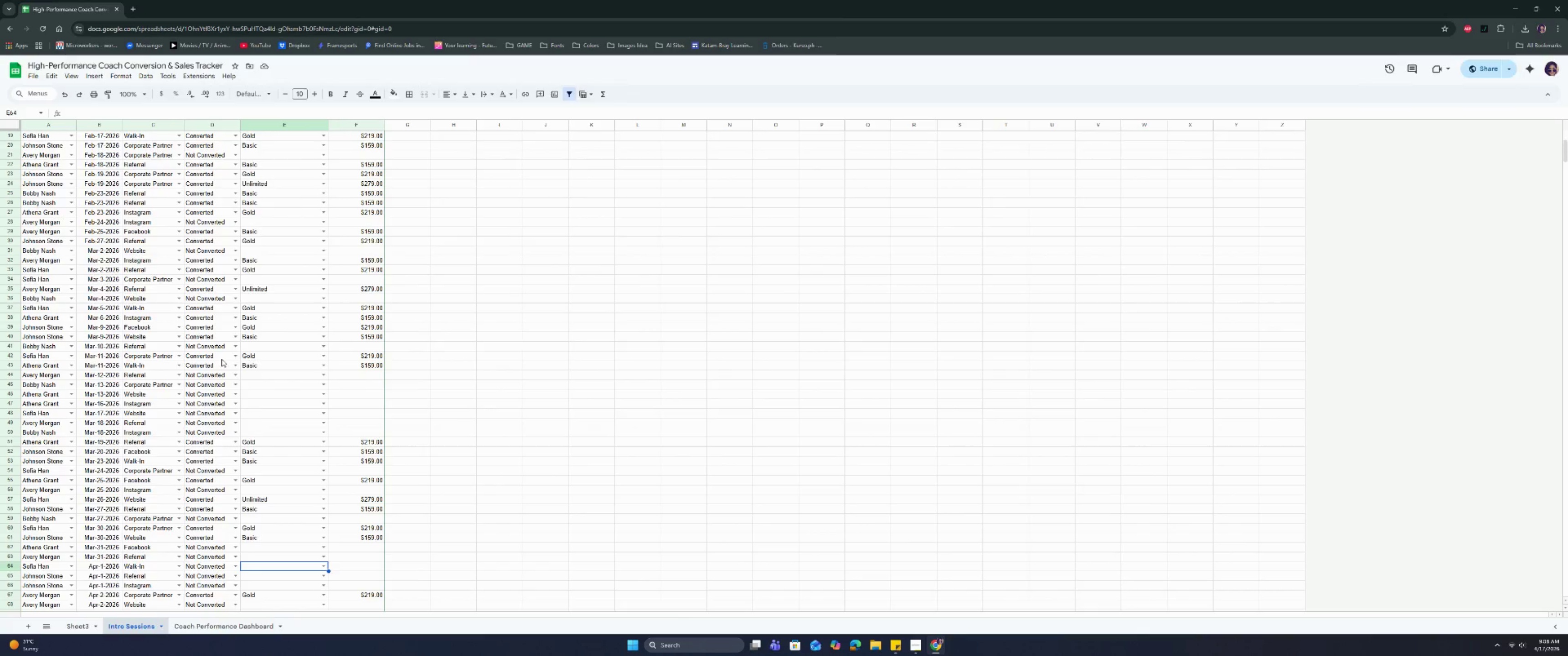 
wait(5.34)
 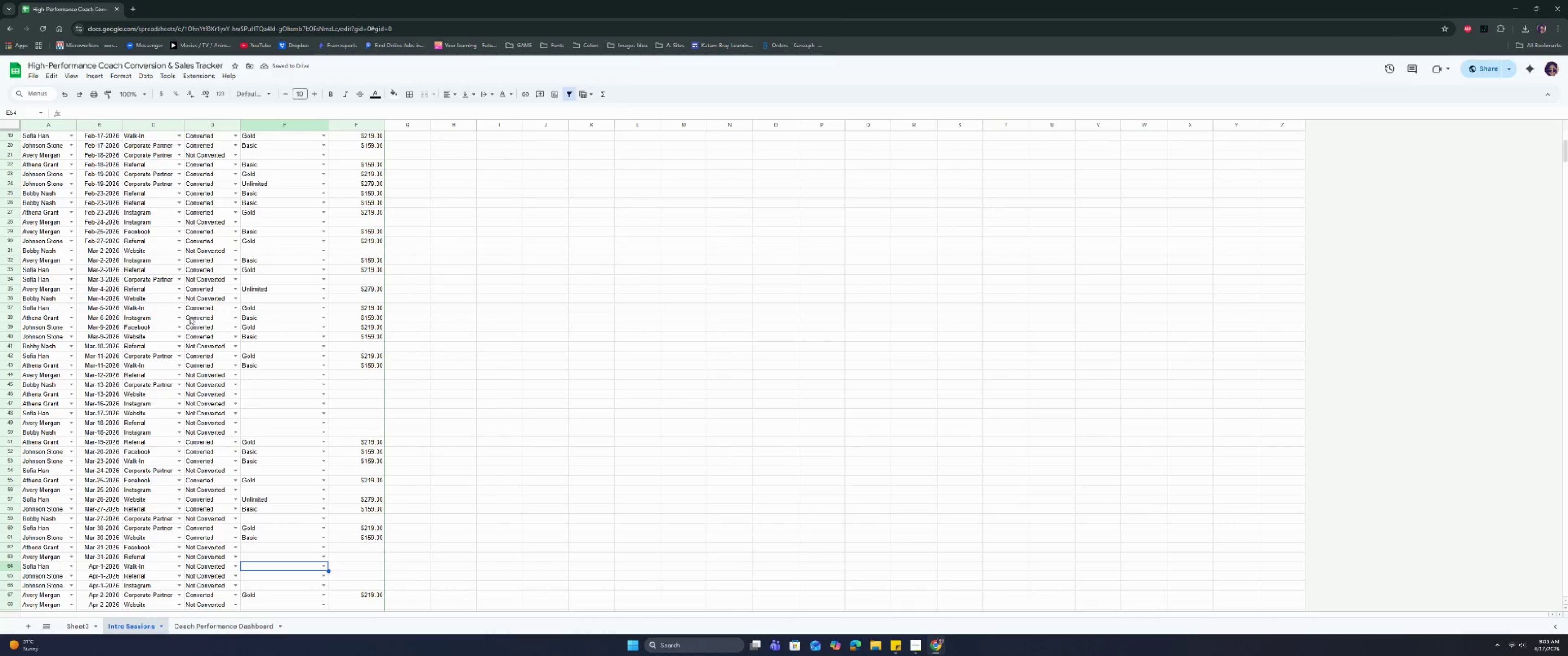 
double_click([228, 374])
 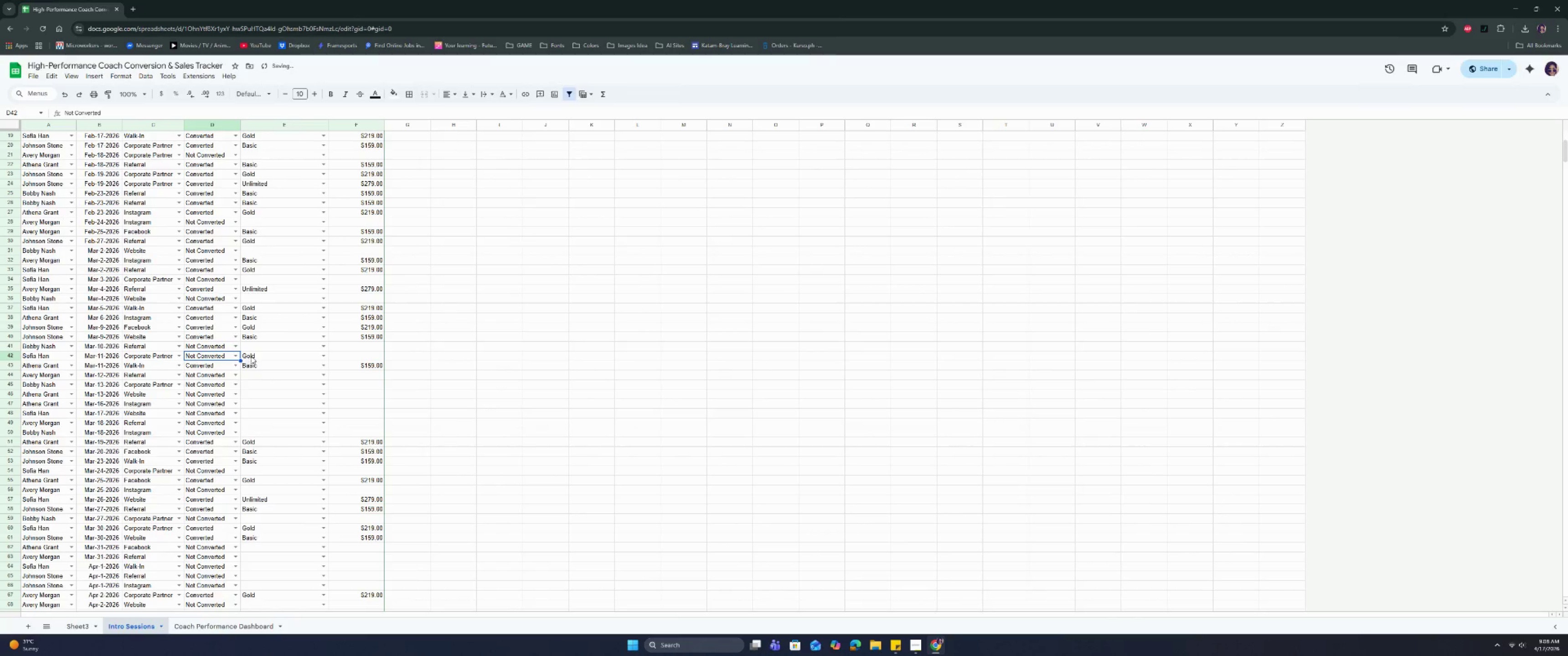 
left_click([255, 357])
 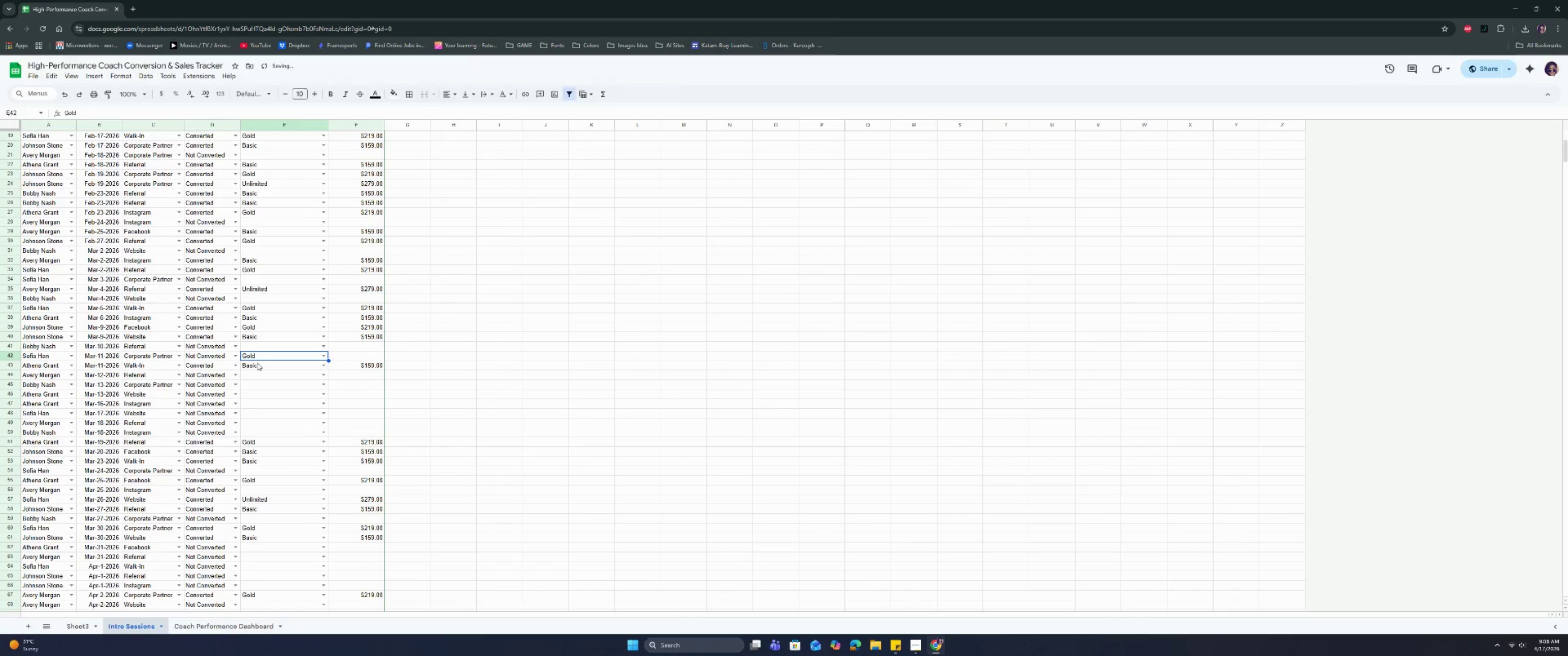 
key(Backspace)
 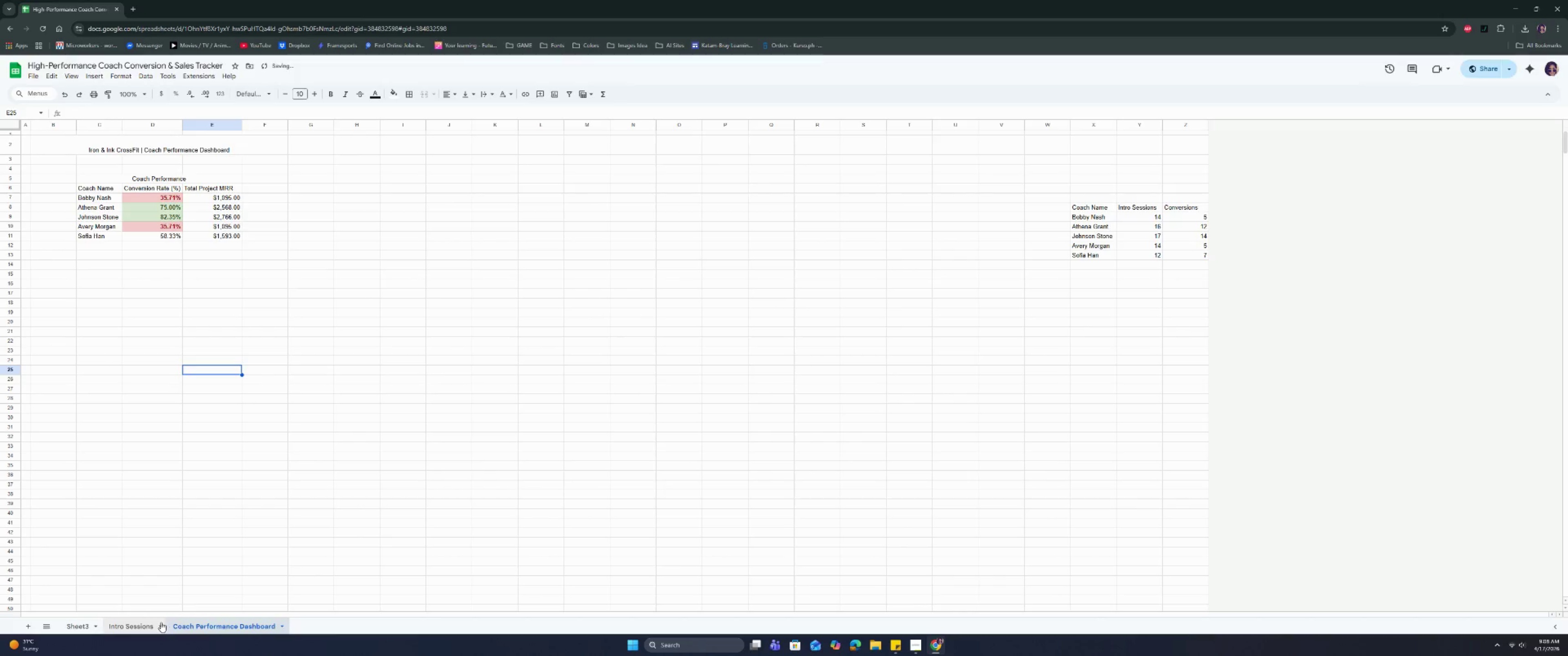 
left_click([175, 473])
 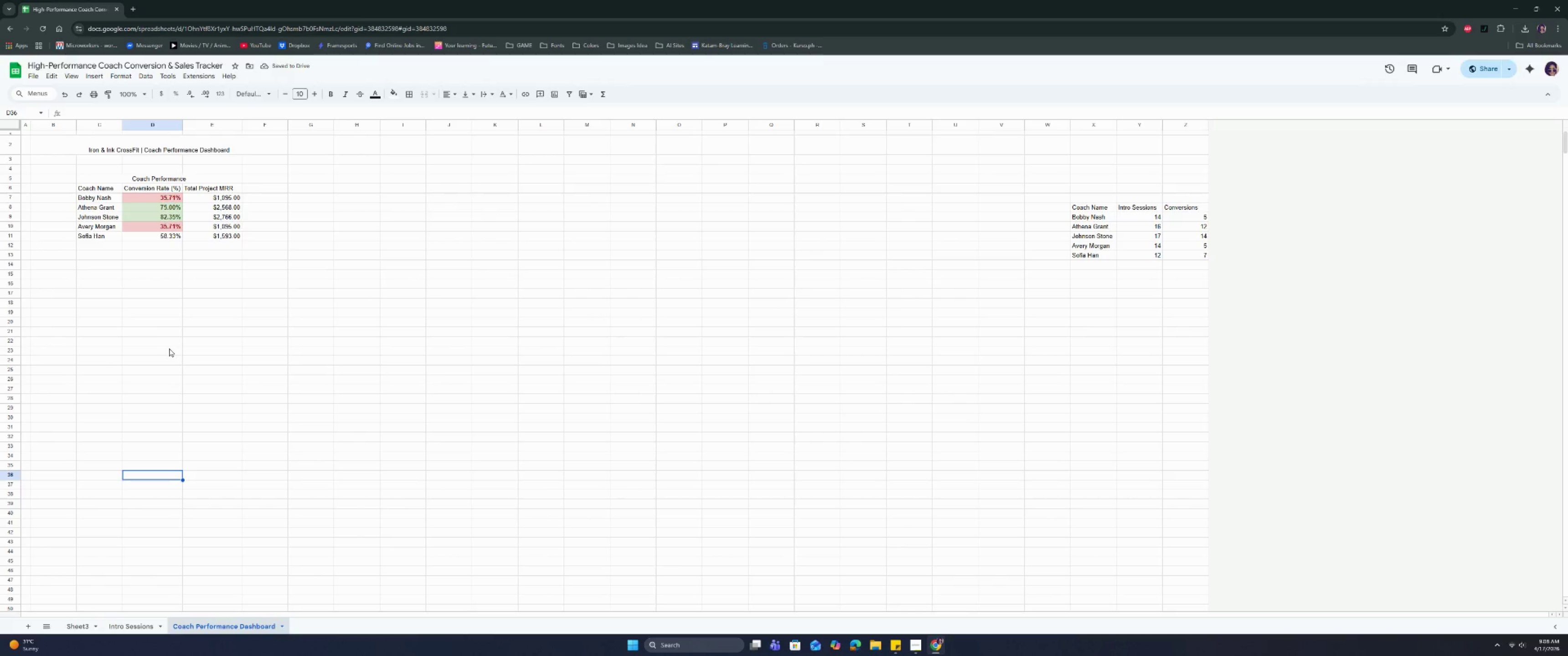 
left_click([170, 343])
 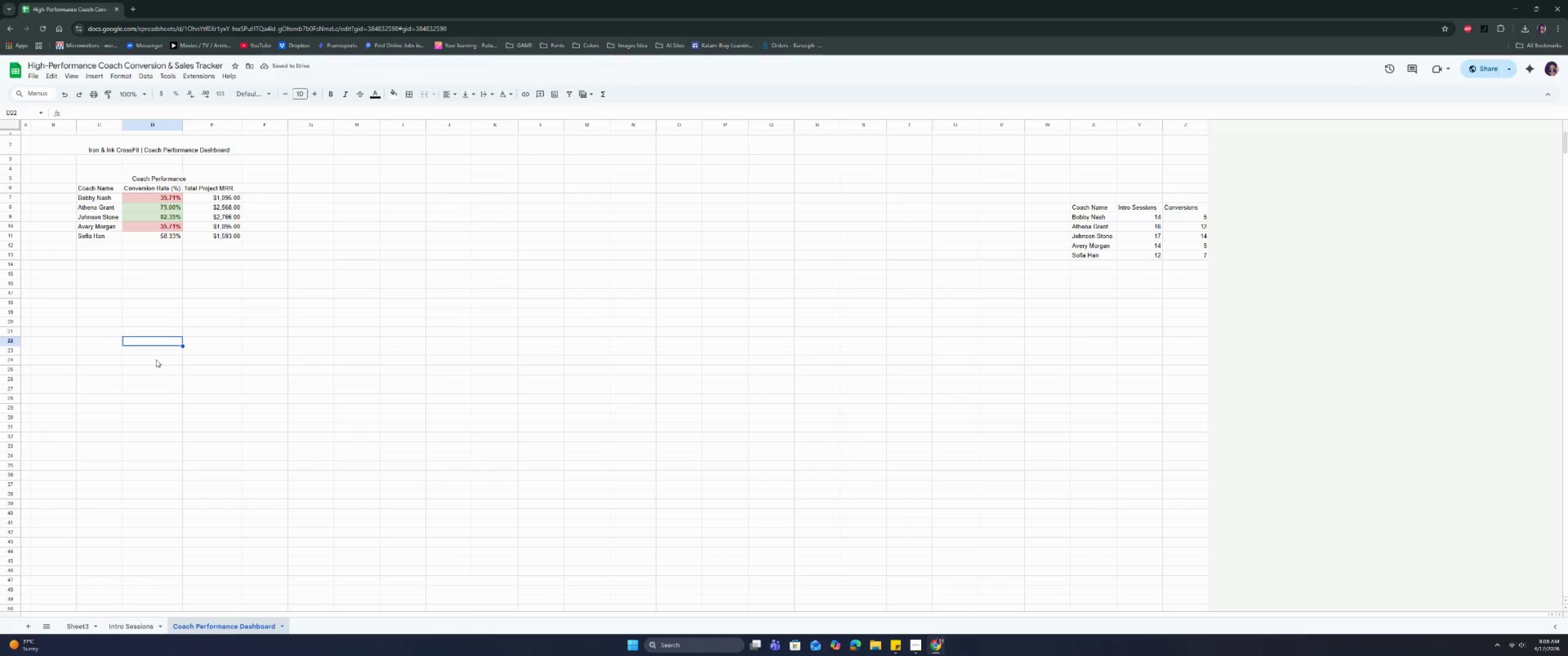 
scroll: coordinate [156, 359], scroll_direction: up, amount: 4.0
 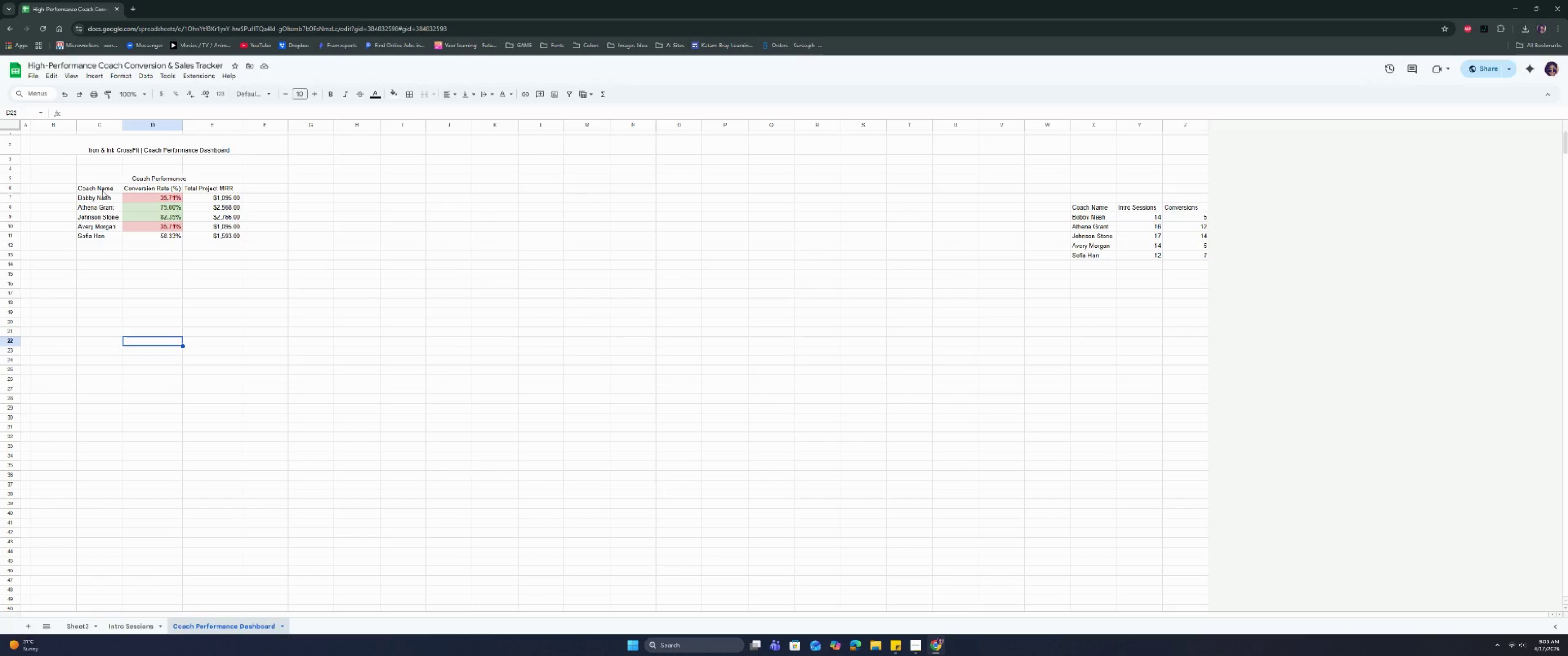 
left_click([159, 181])
 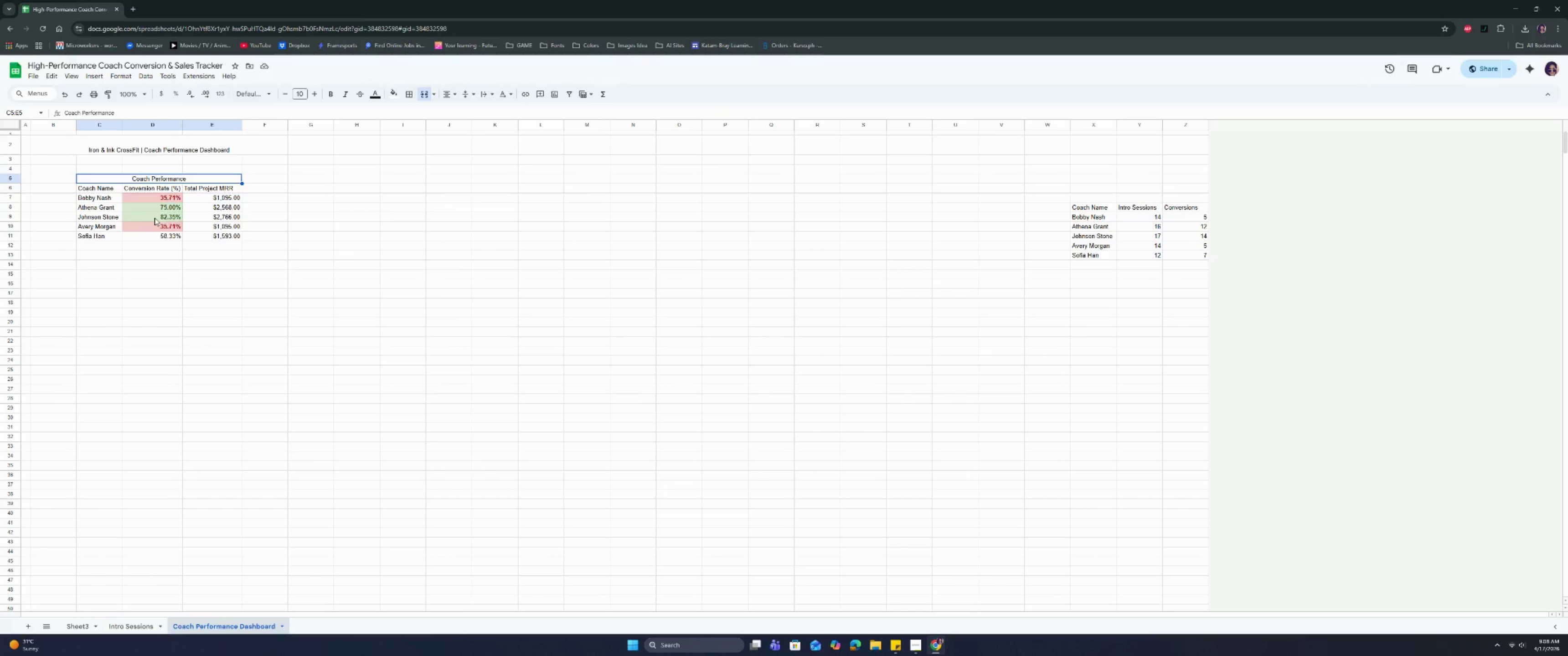 
left_click([154, 227])
 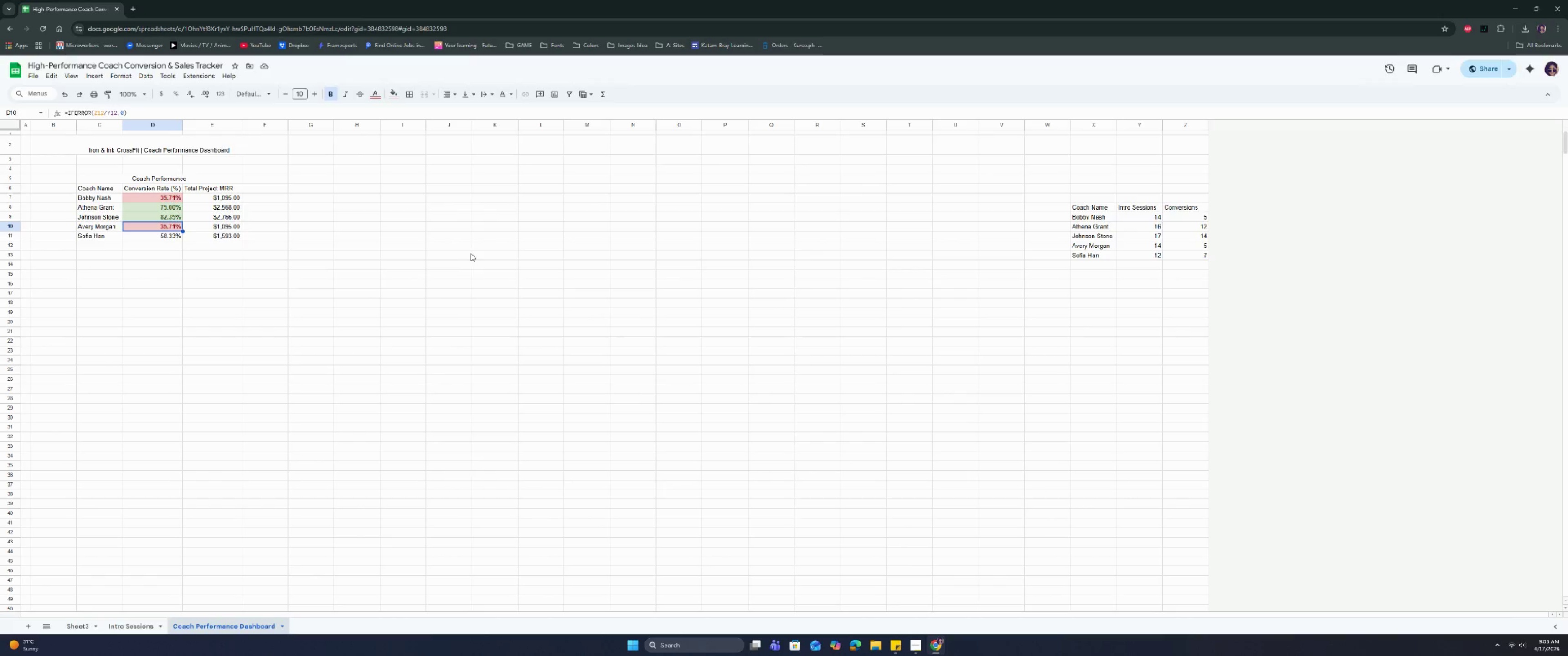 
wait(11.92)
 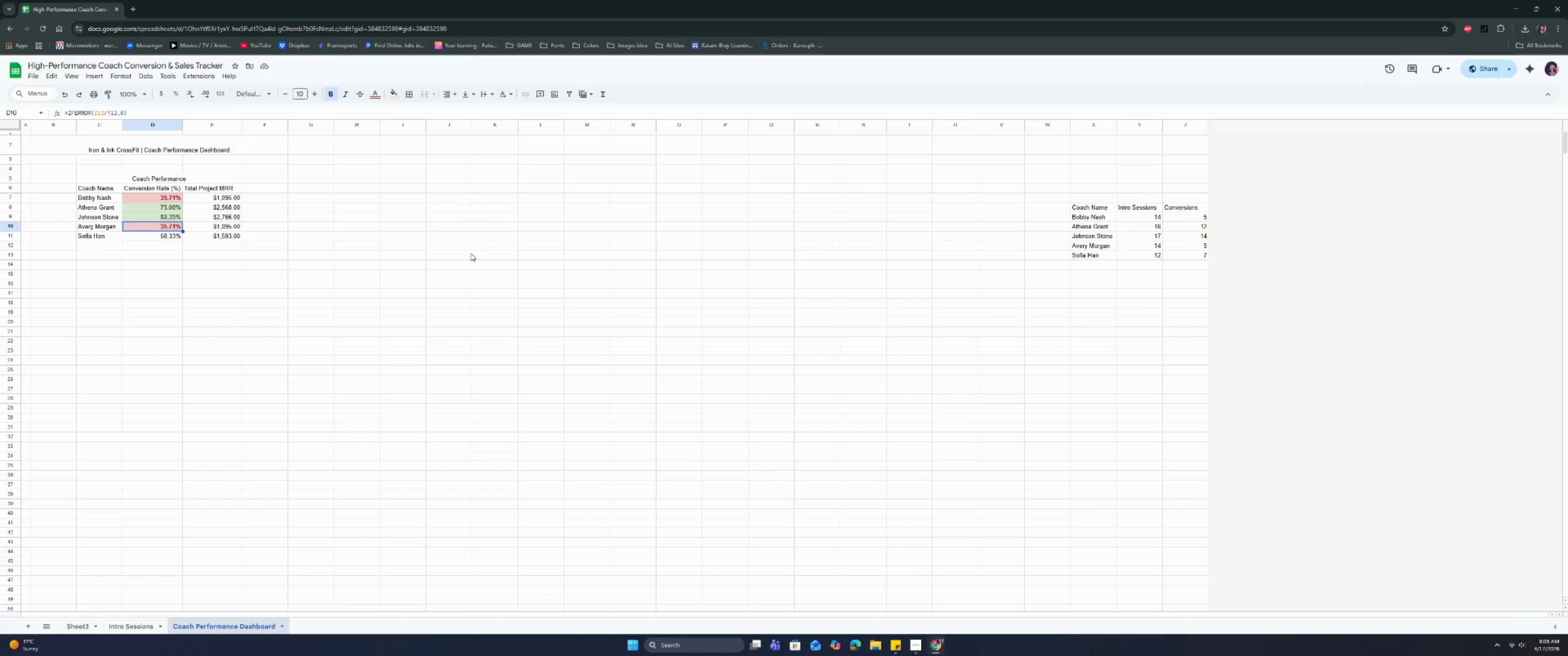 
left_click([919, 648])